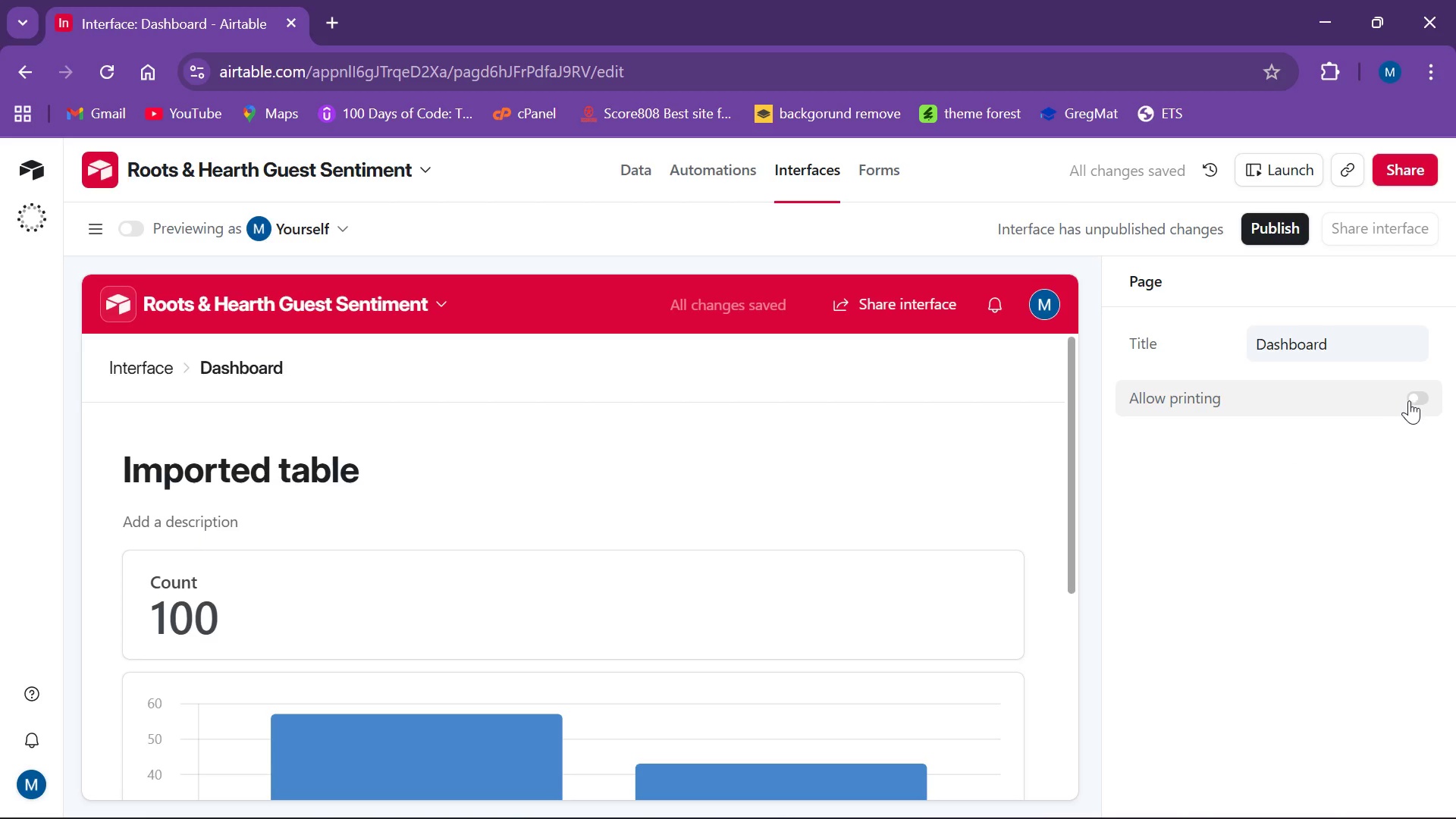 
left_click([1411, 400])
 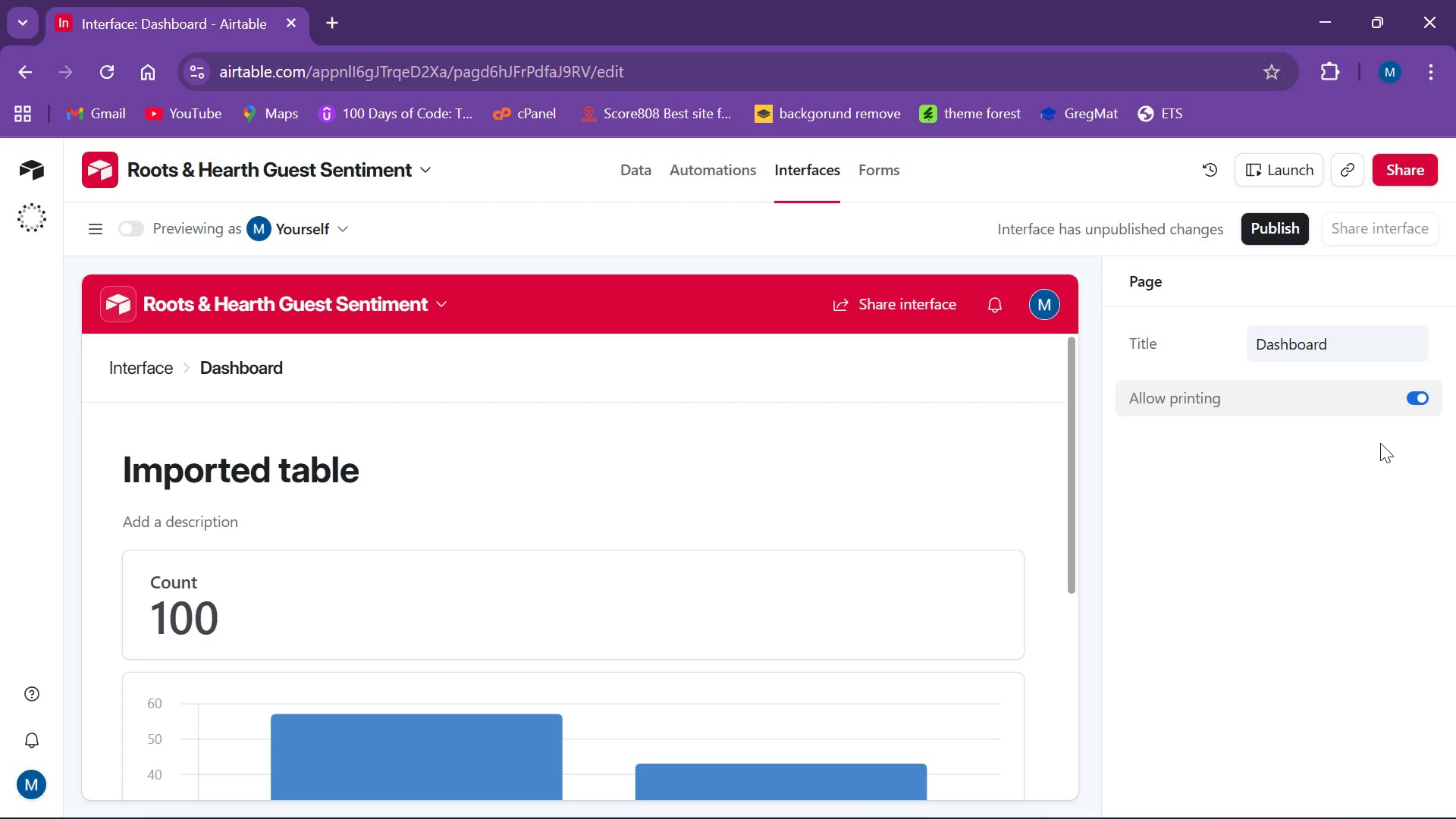 
wait(12.84)
 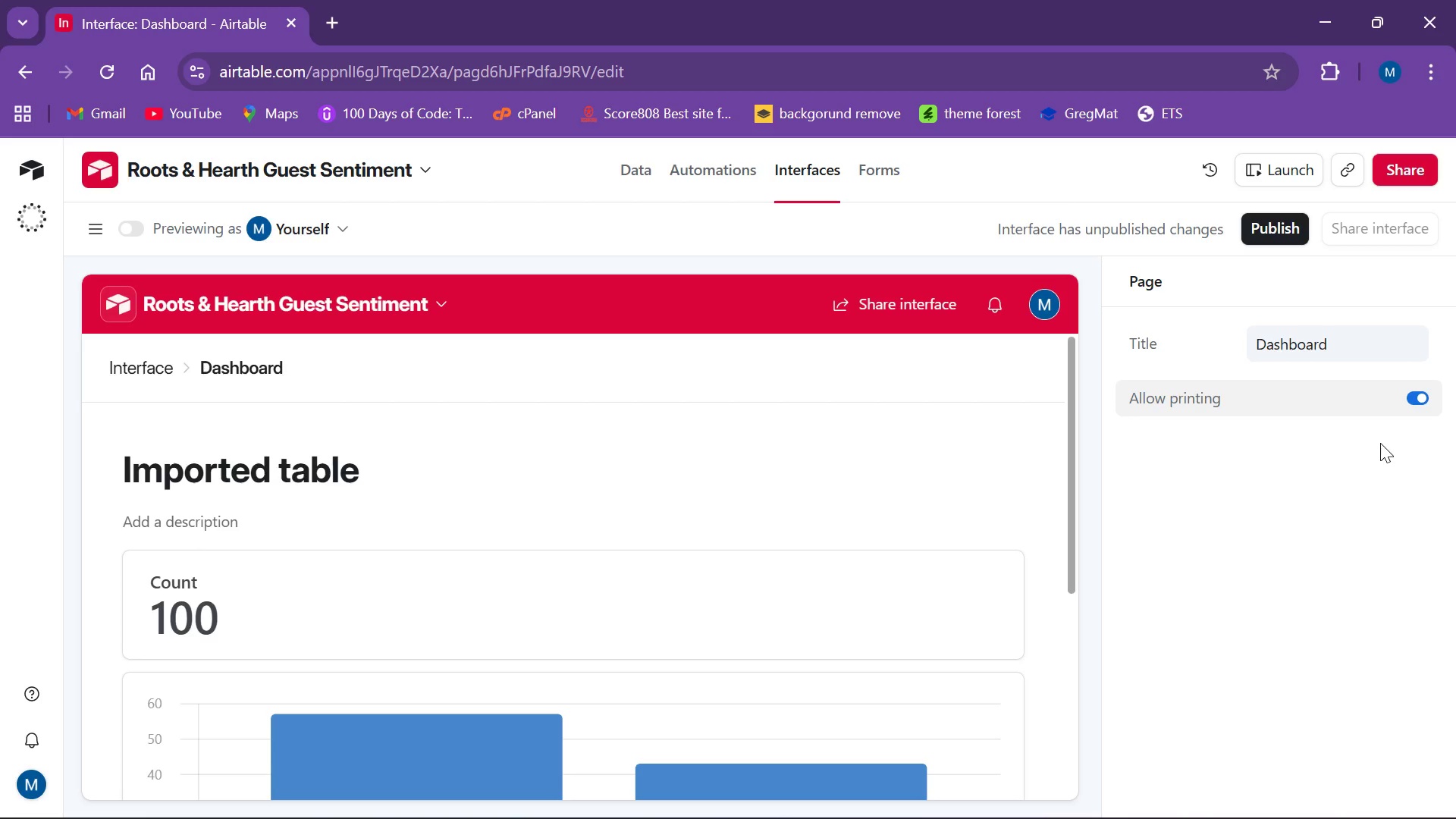 
left_click([99, 224])
 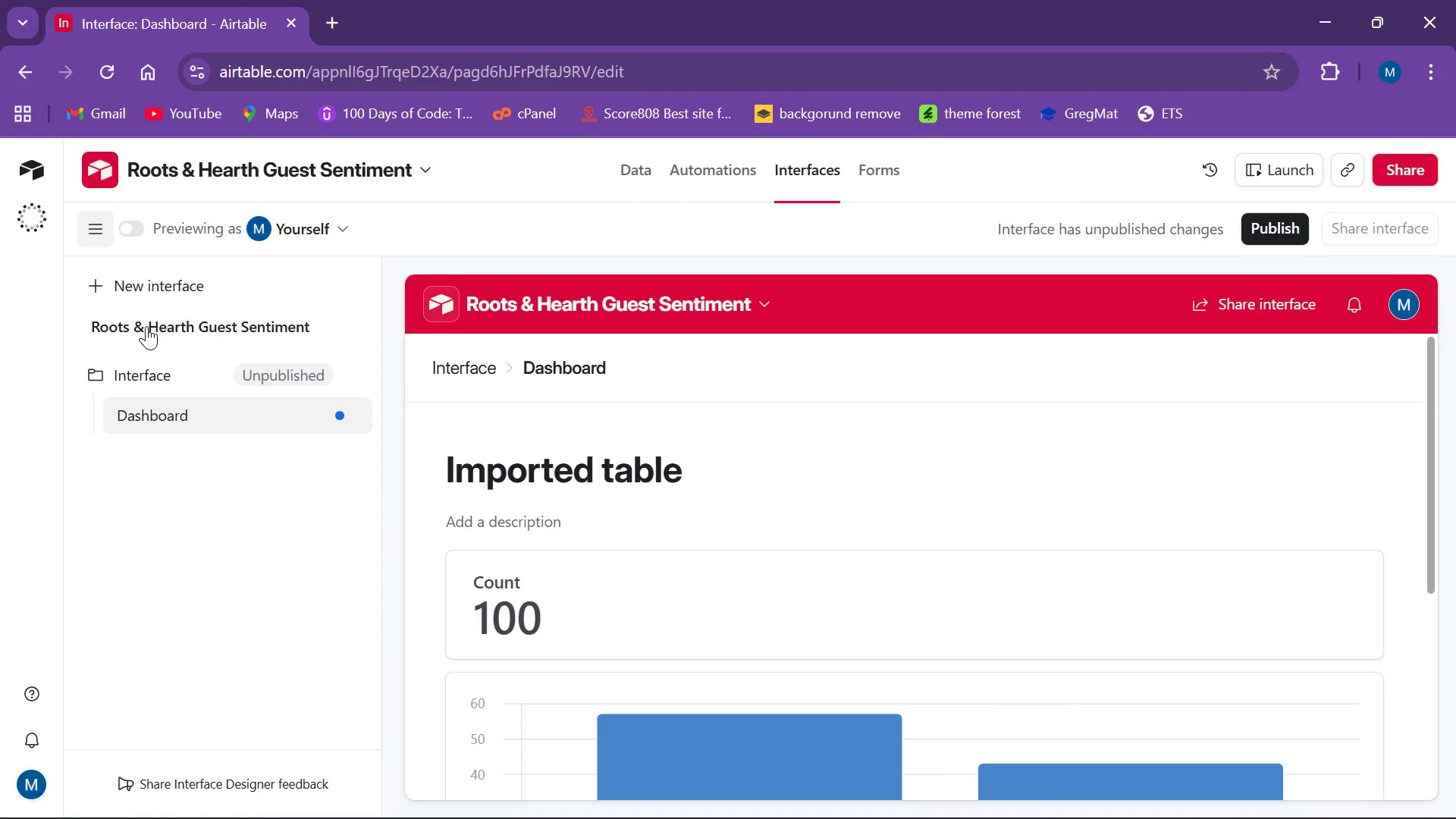 
left_click([146, 326])
 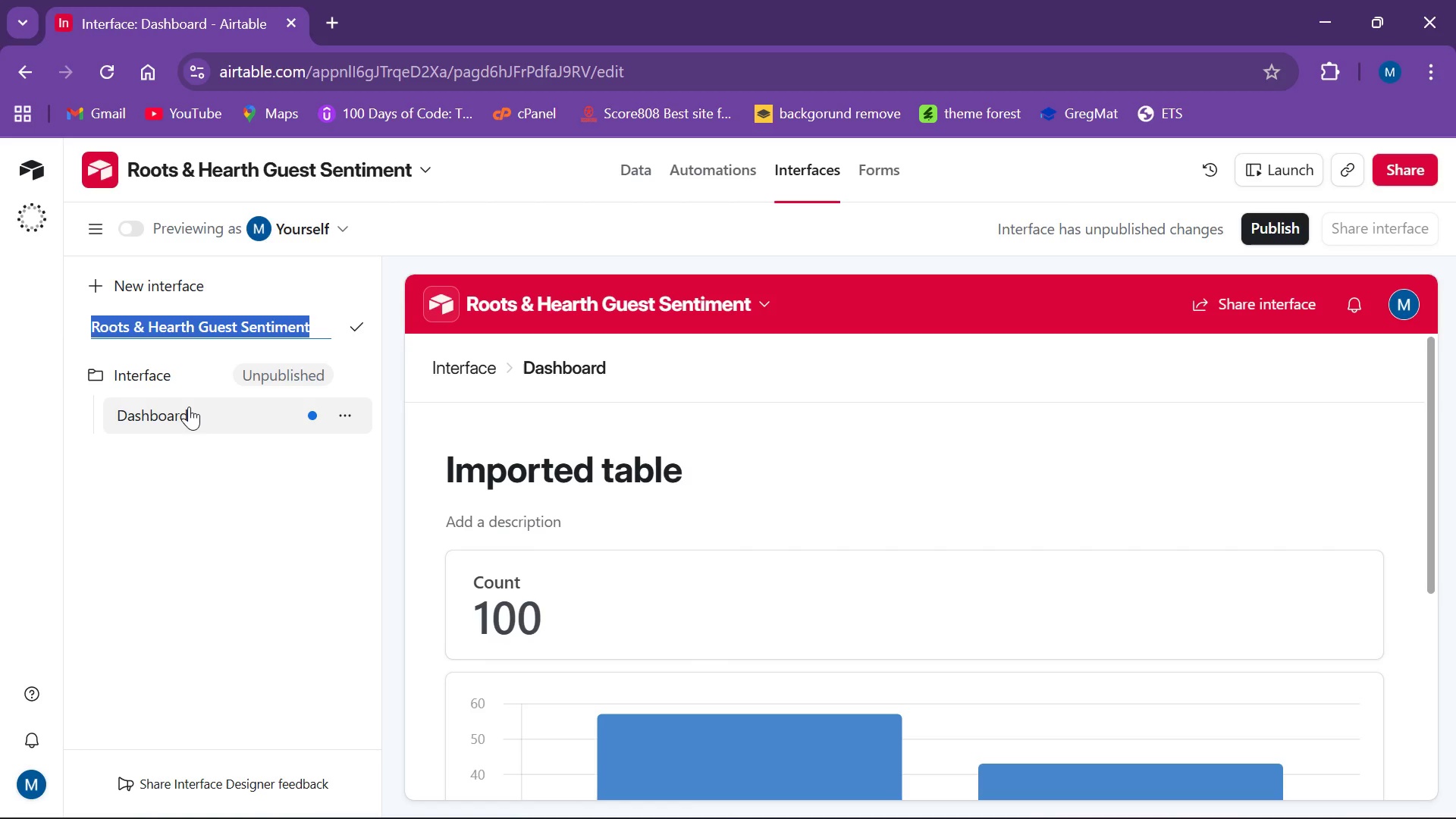 
wait(5.45)
 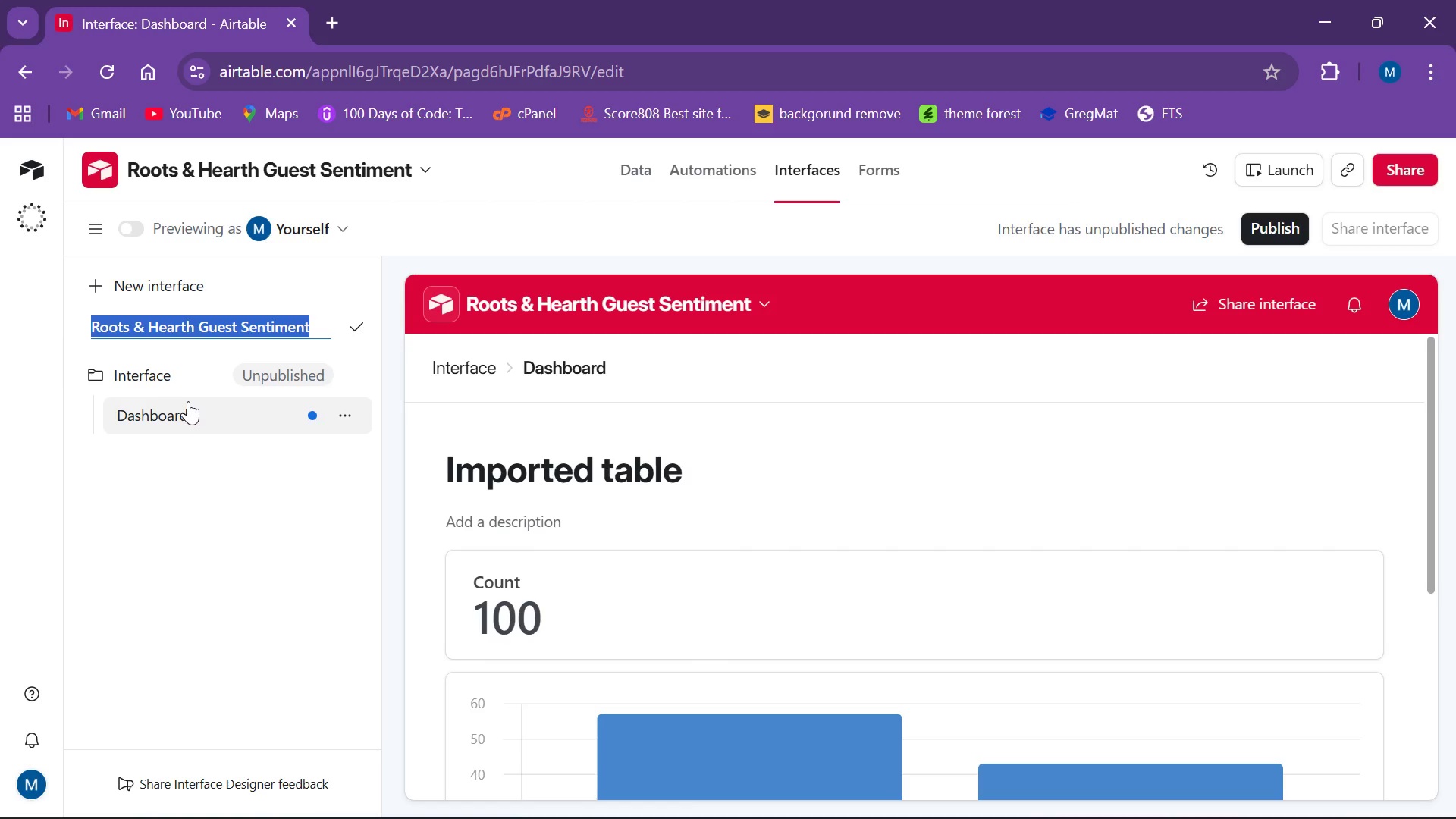 
left_click([177, 487])
 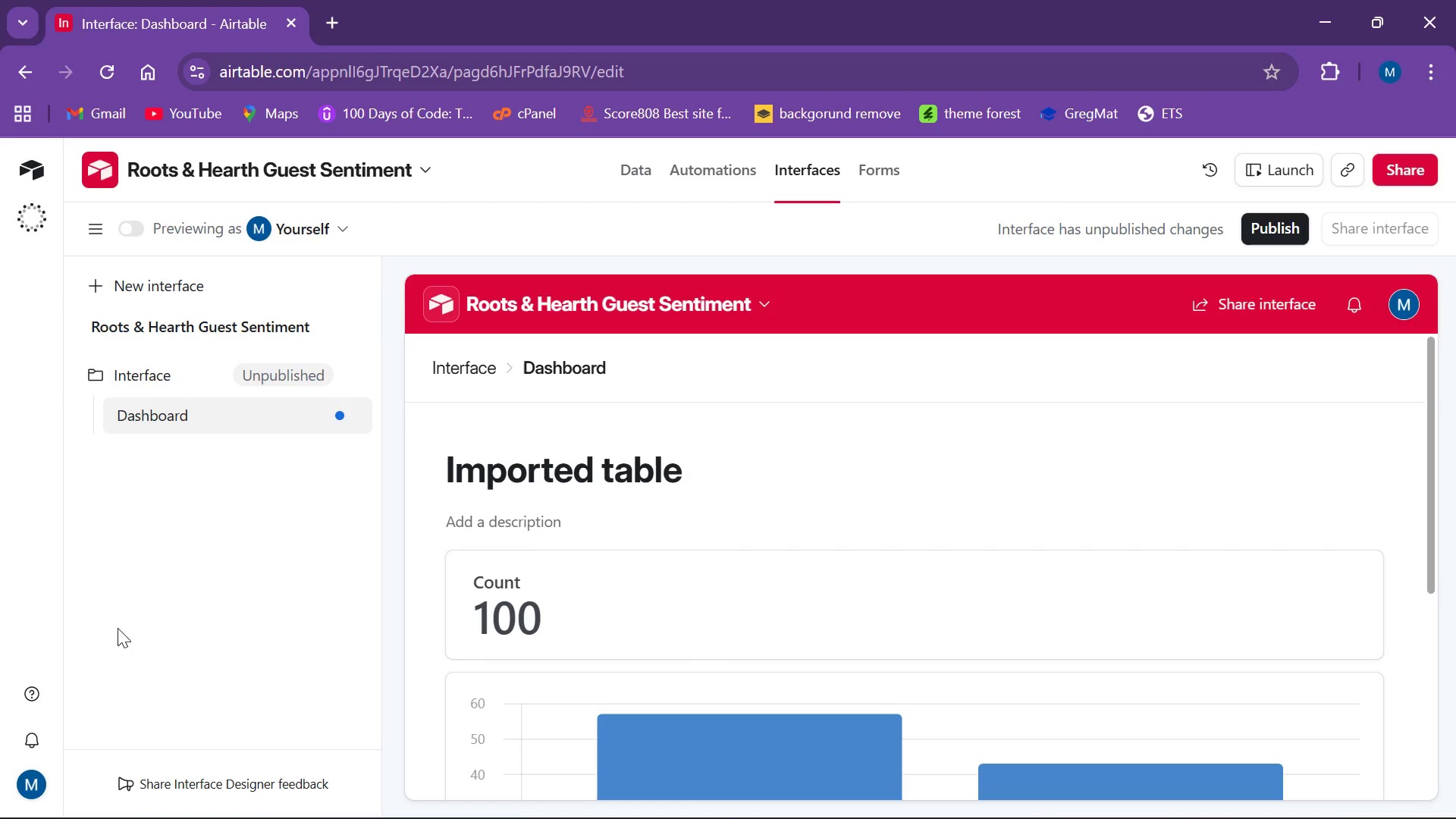 
scroll: coordinate [129, 689], scroll_direction: down, amount: 4.0
 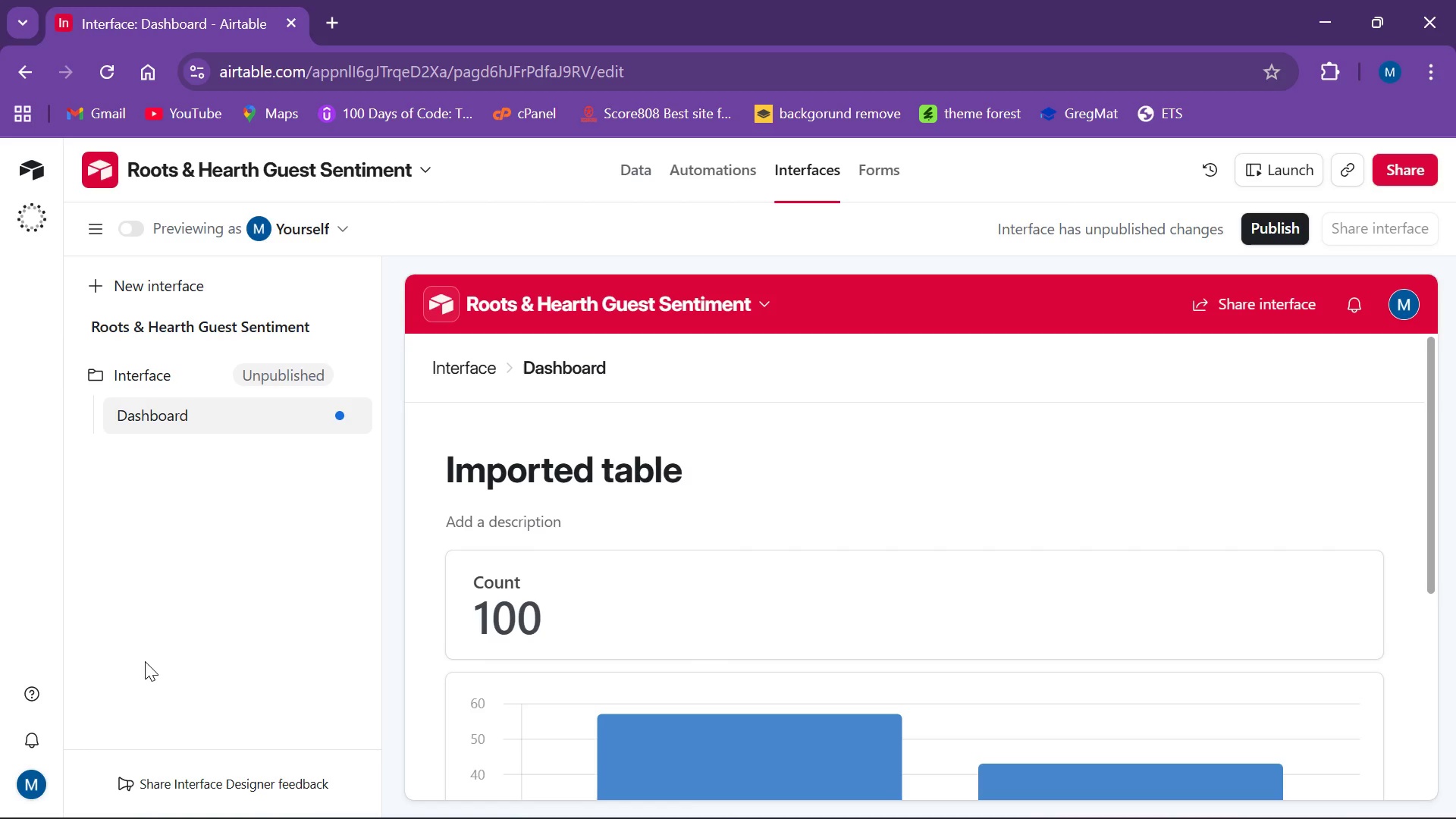 
wait(12.5)
 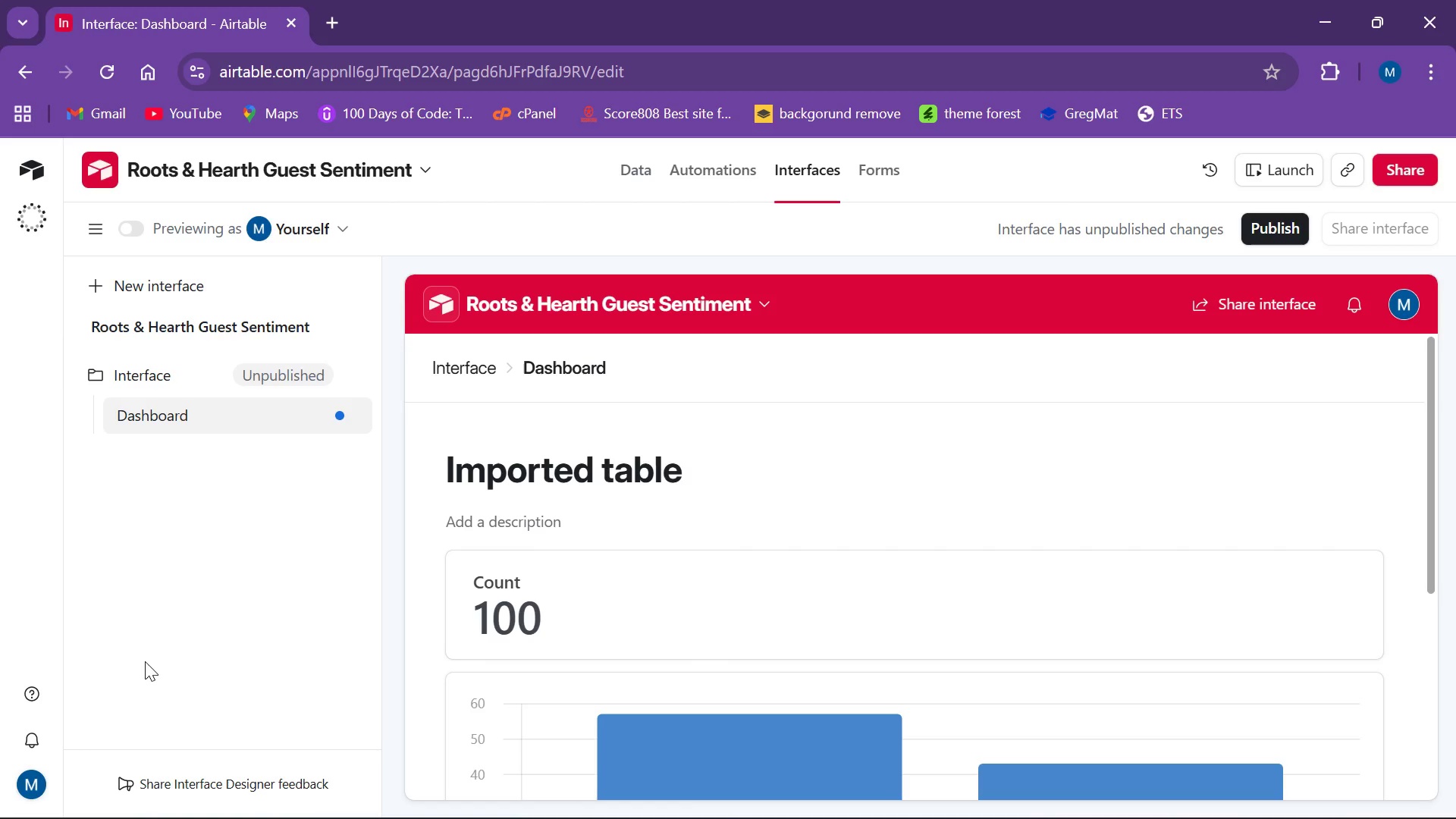 
type(ddDDDDDD)
 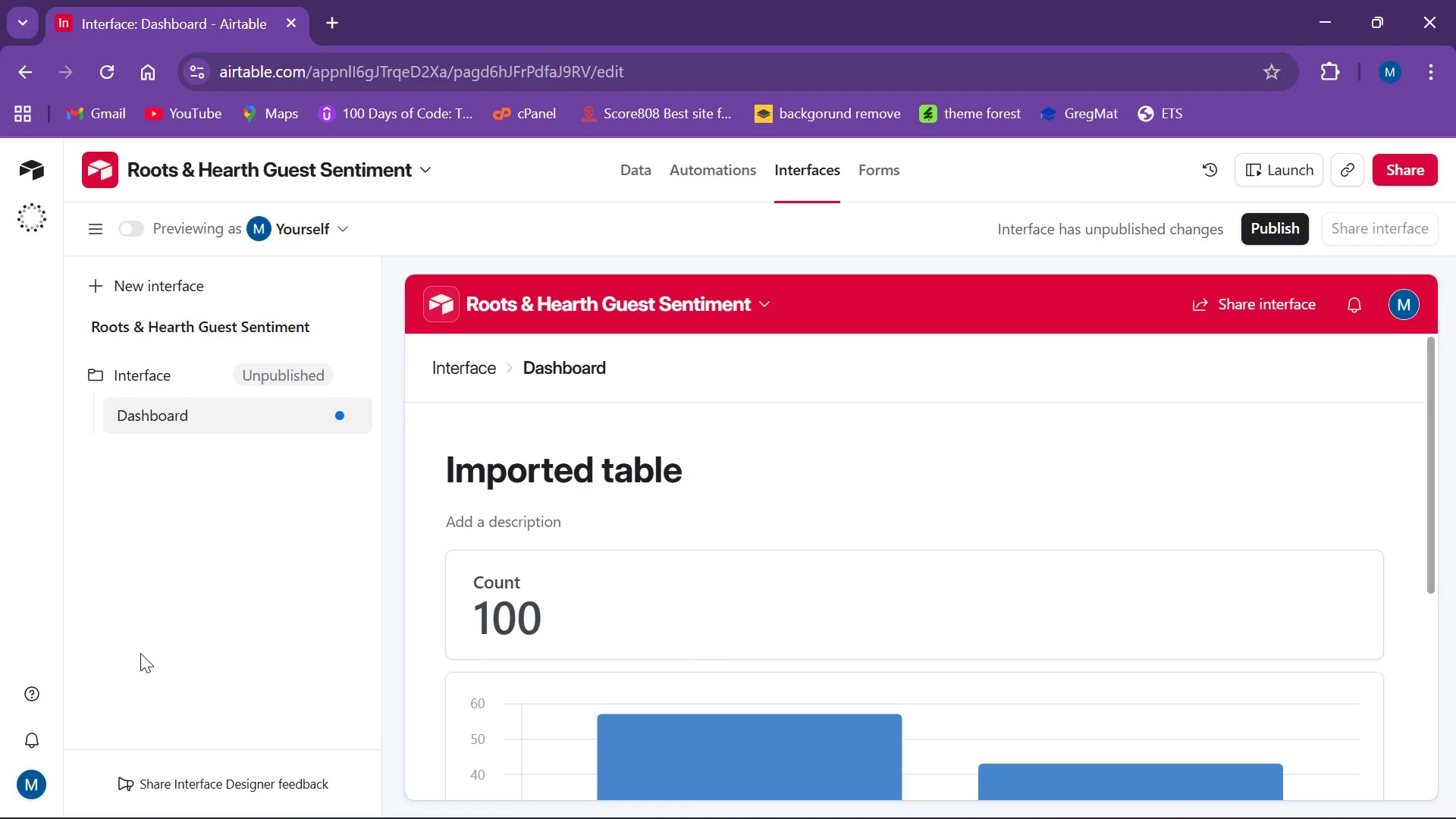 
wait(7.67)
 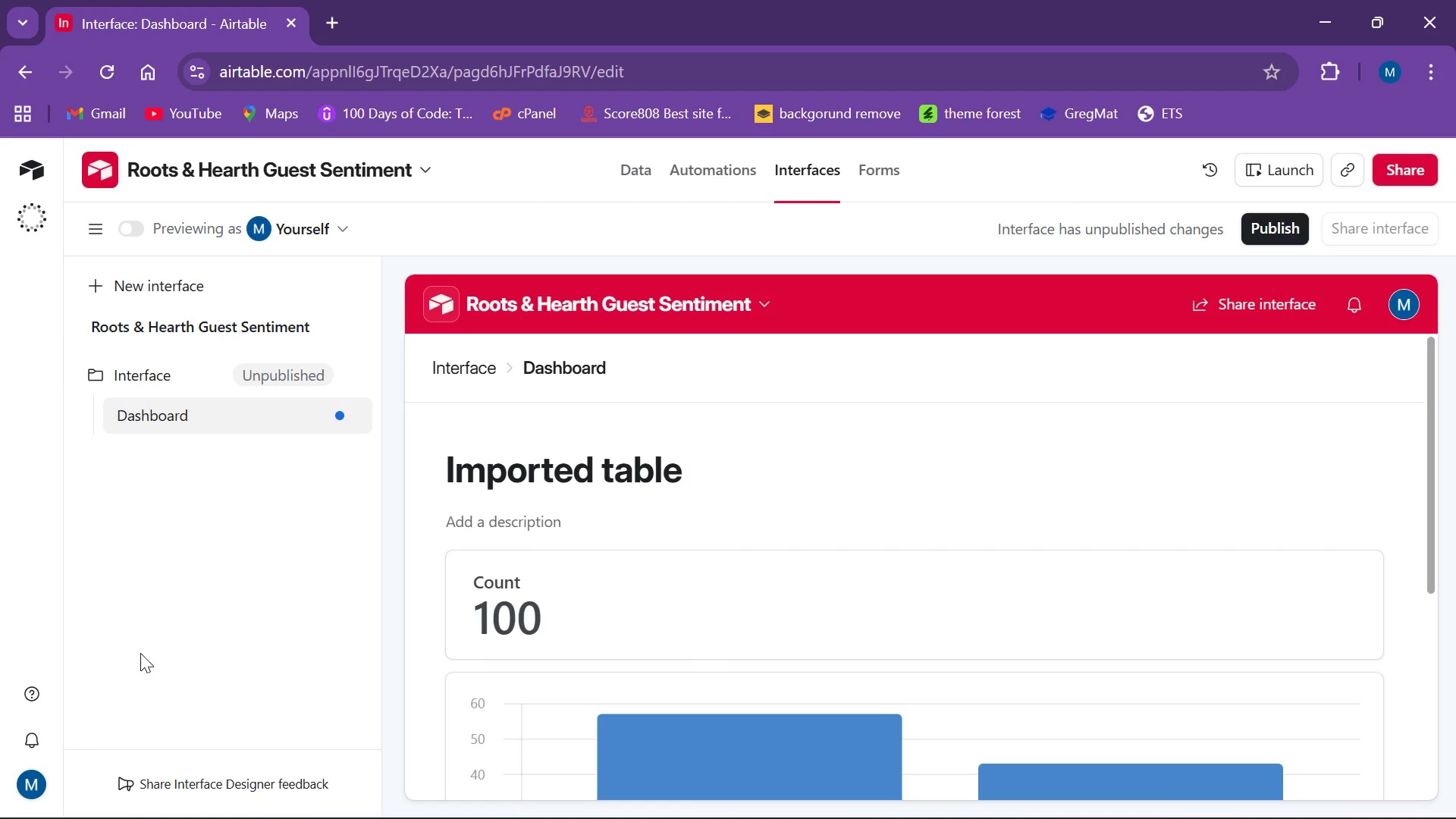 
type(DDDDDDDDD)
 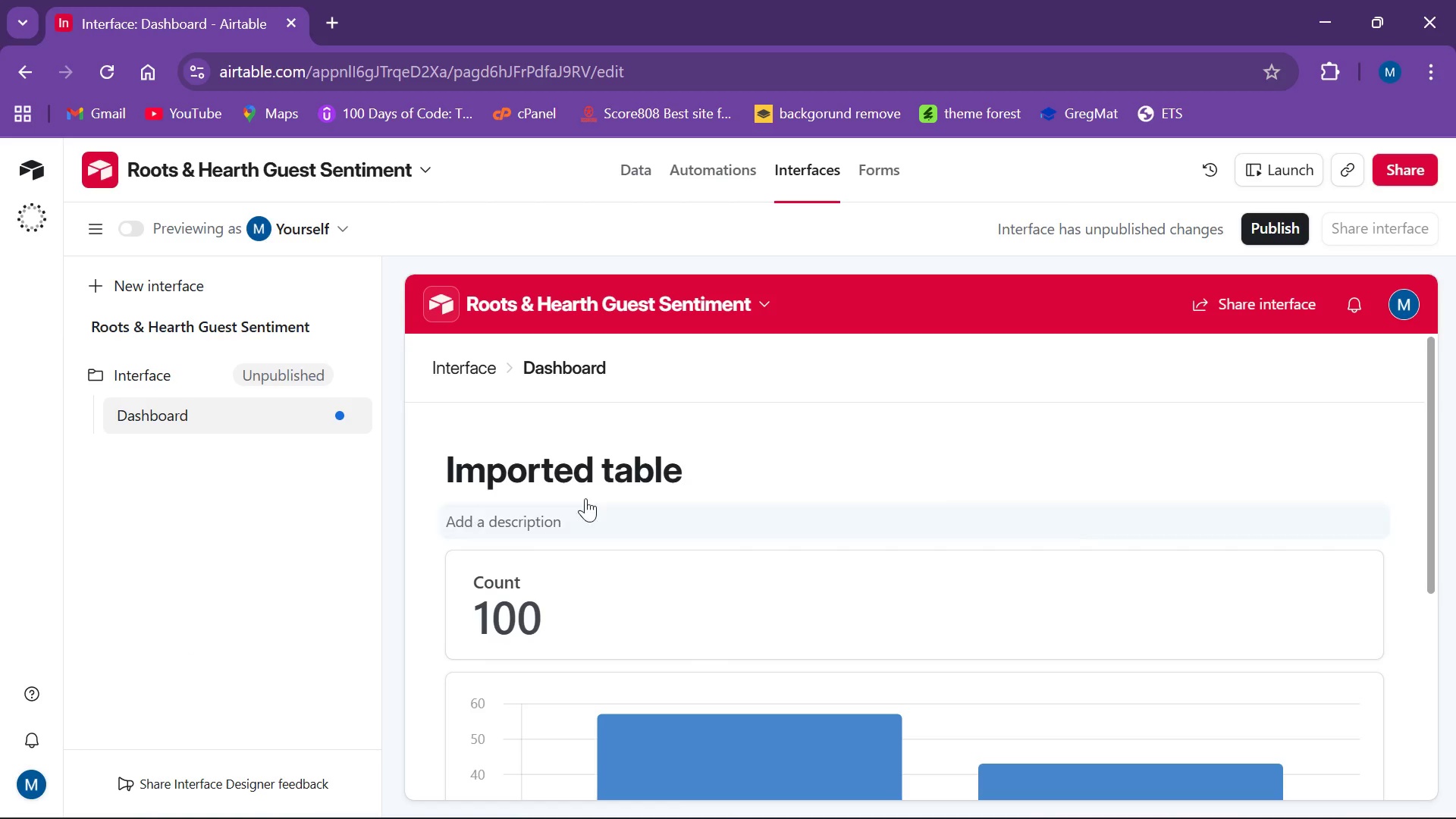 
left_click([676, 487])
 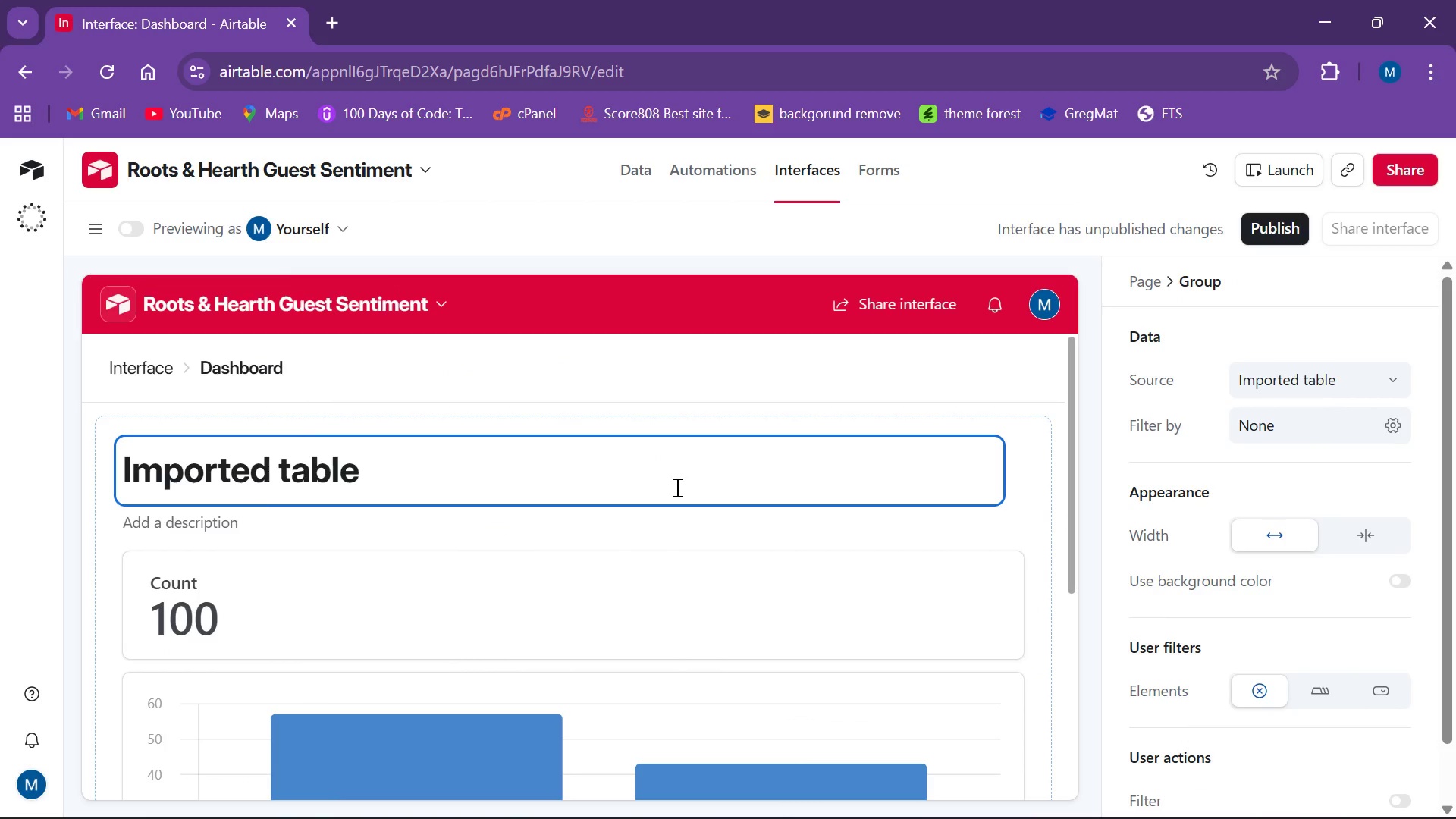 
type(DDD)
 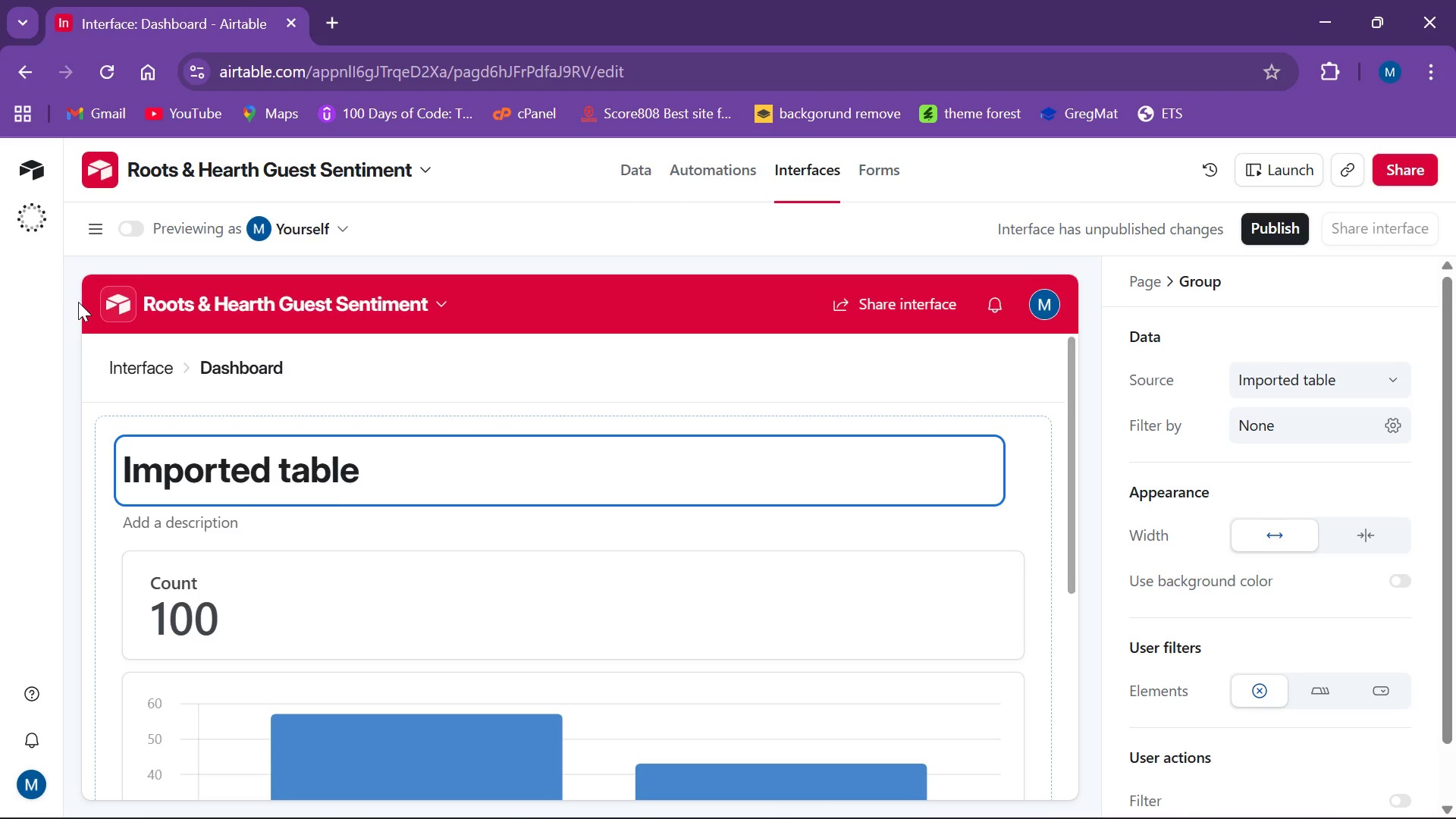 
left_click([89, 232])
 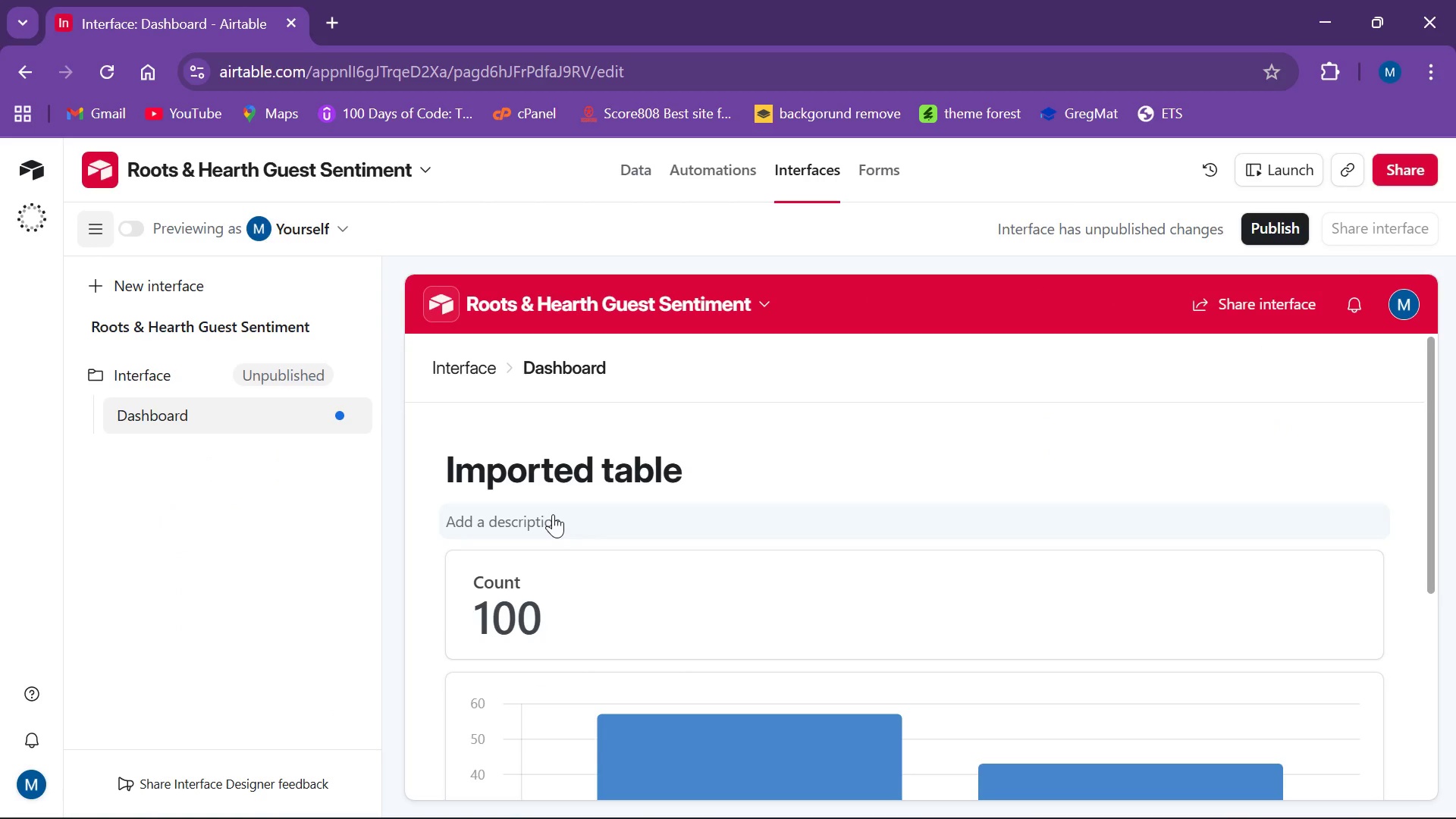 
wait(7.14)
 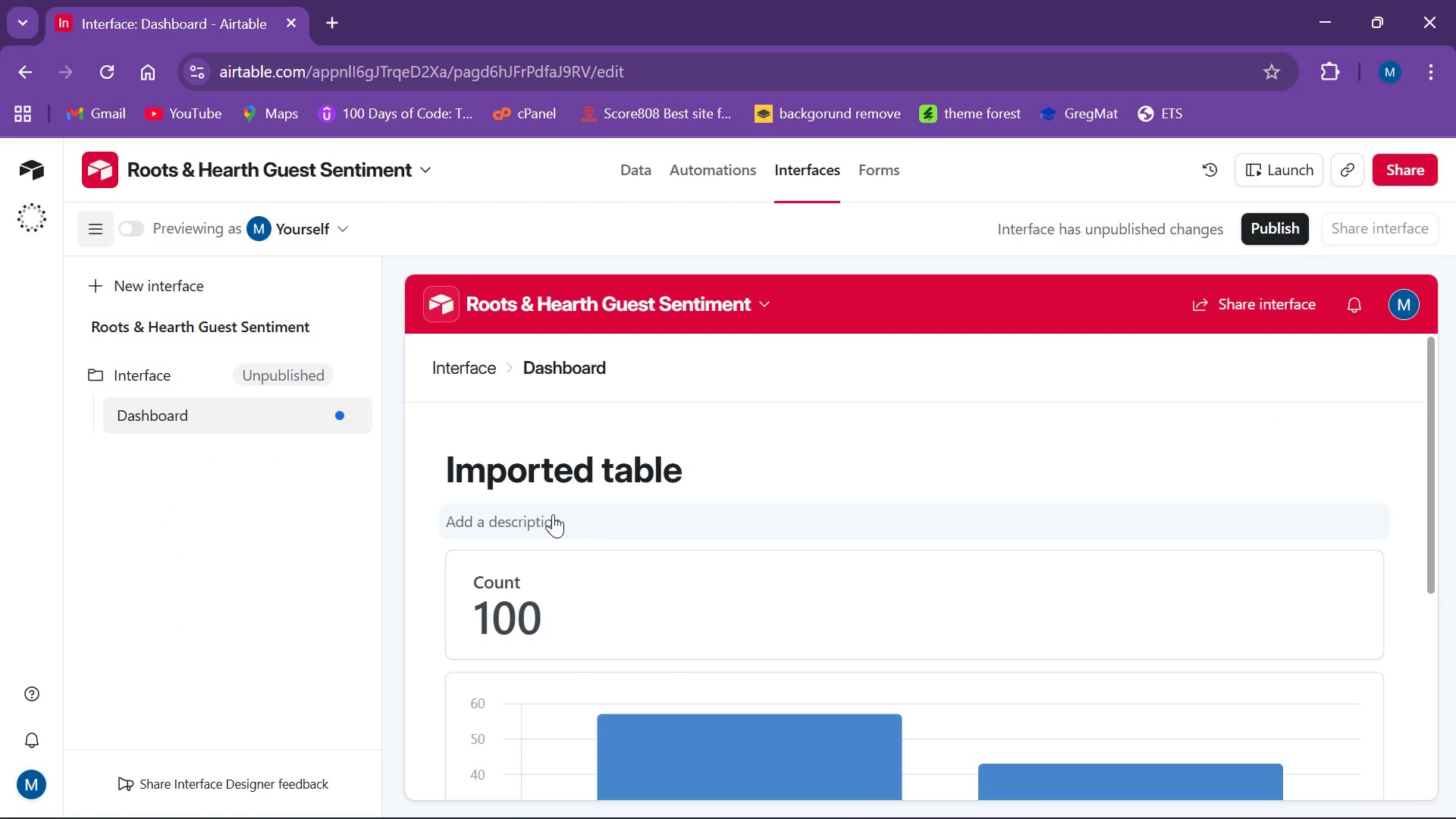 
type(no plus)
 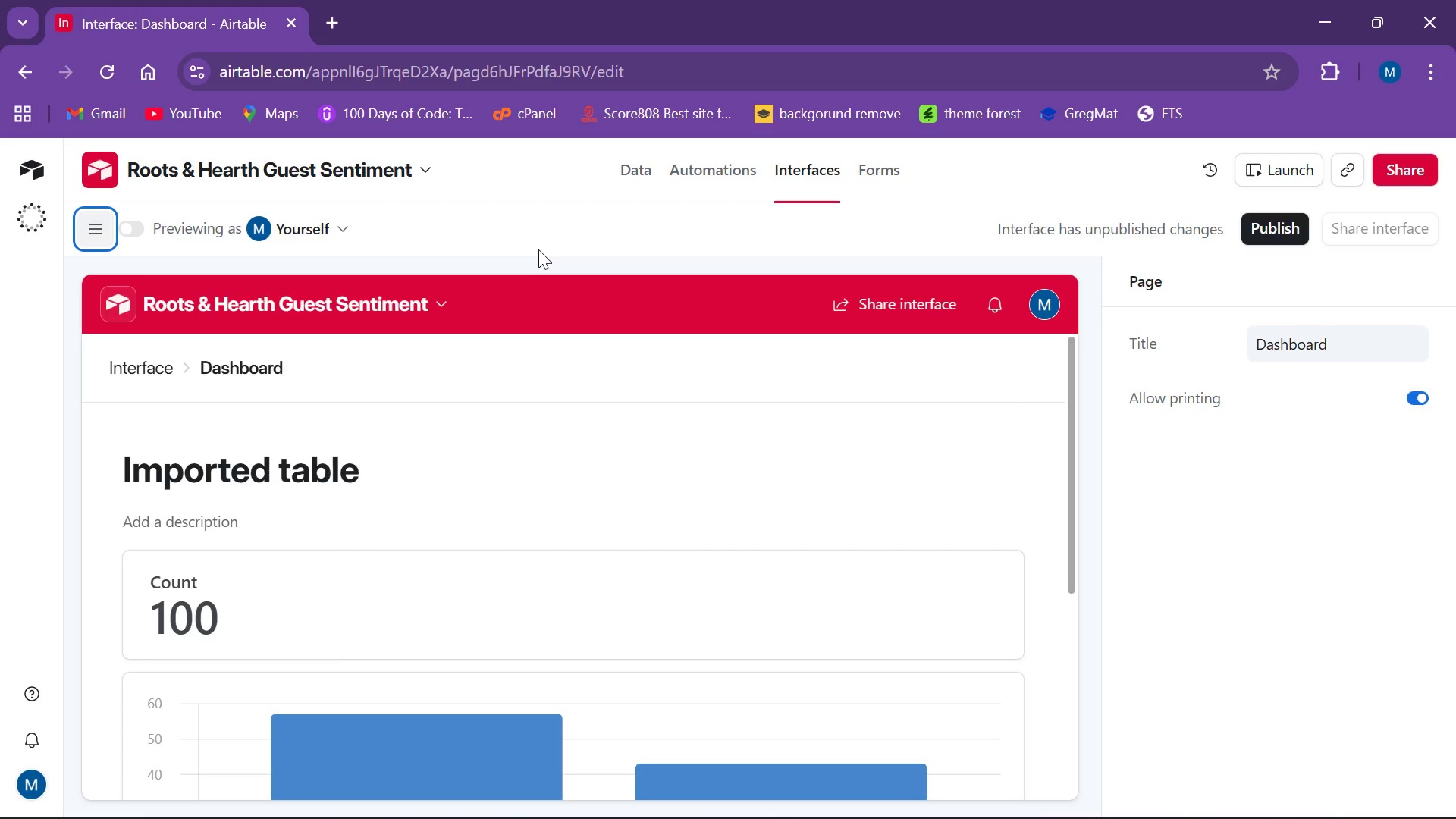 
wait(53.06)
 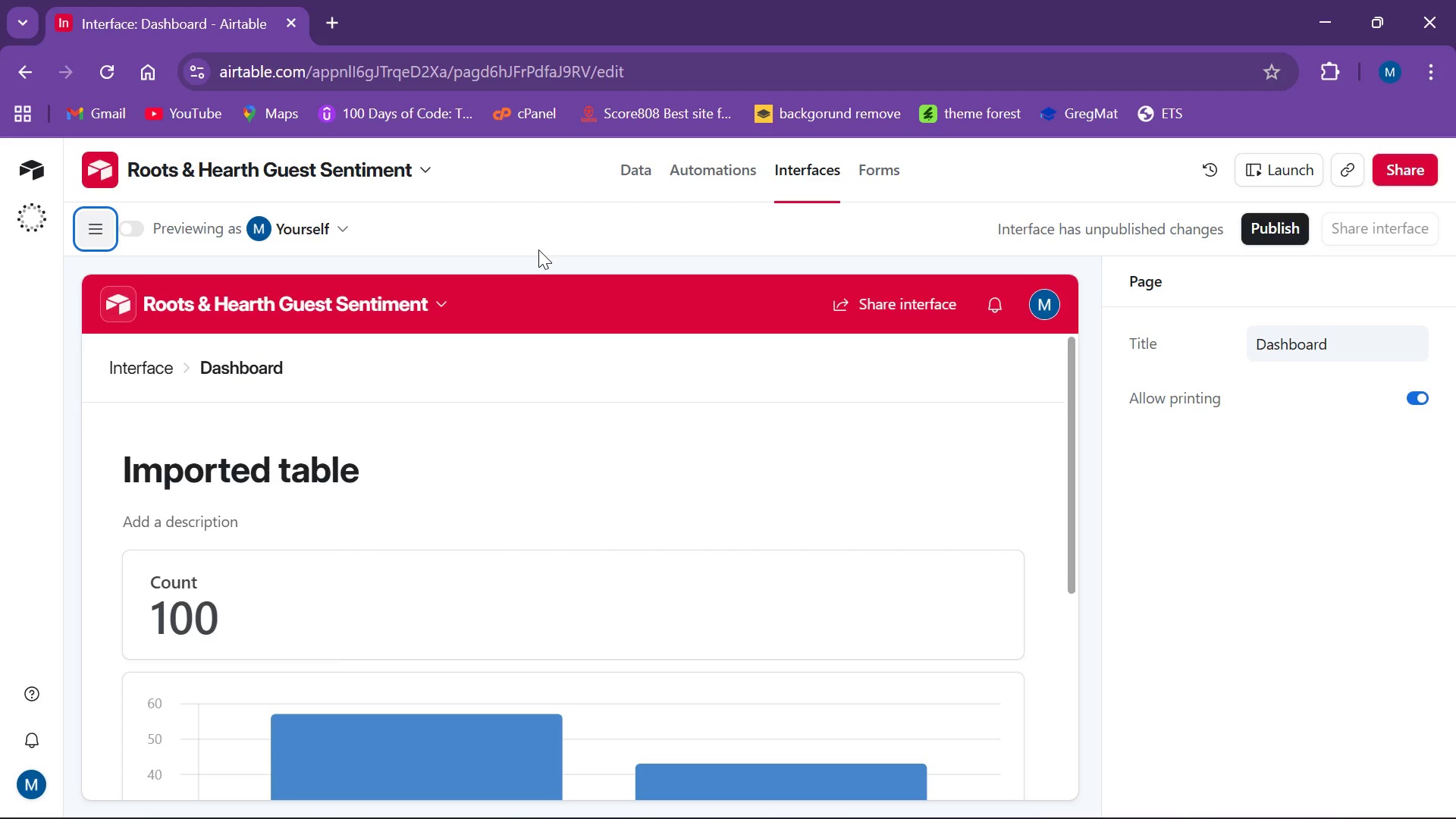 
mouse_move([-5, 1])
 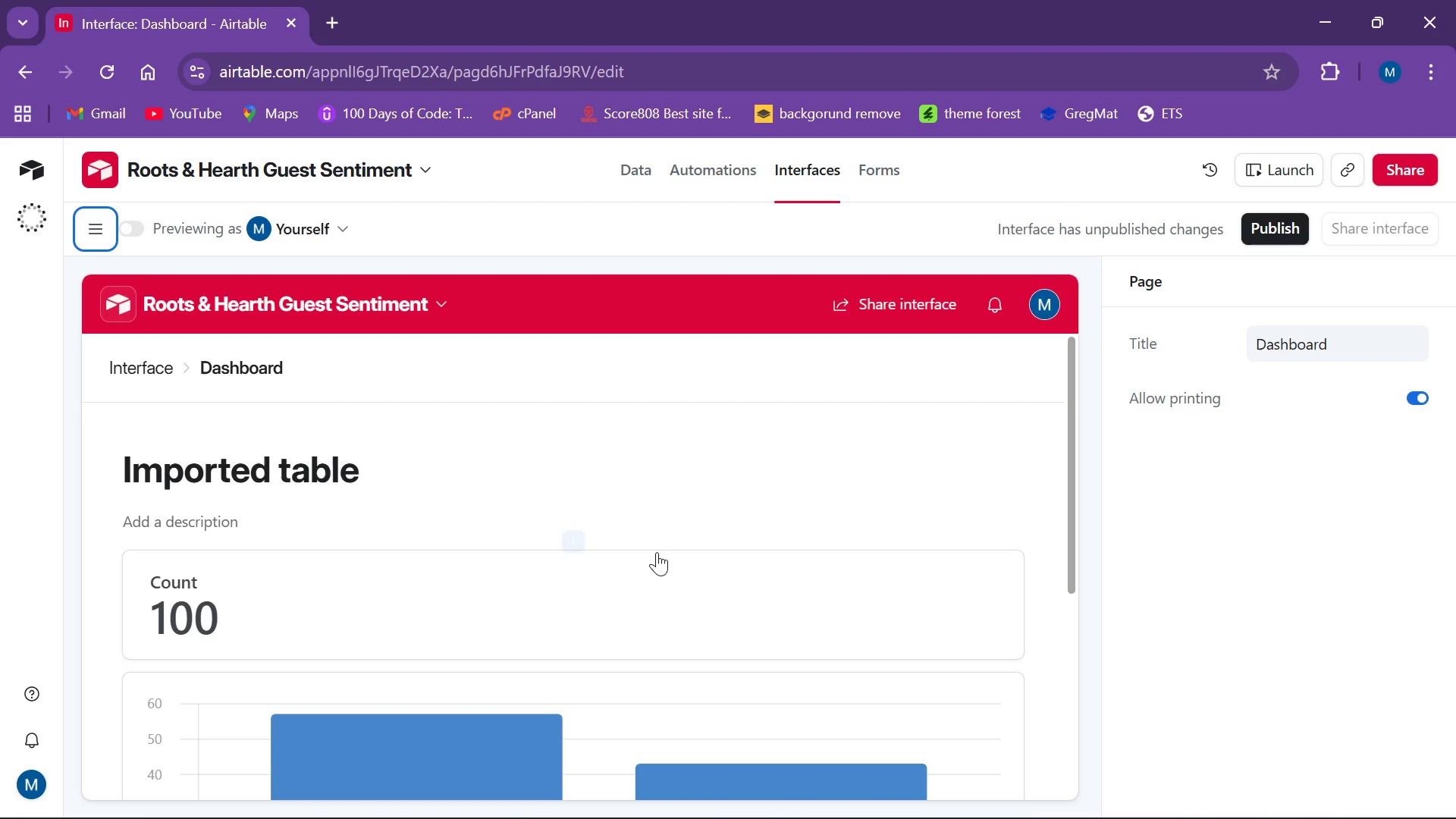 
wait(16.09)
 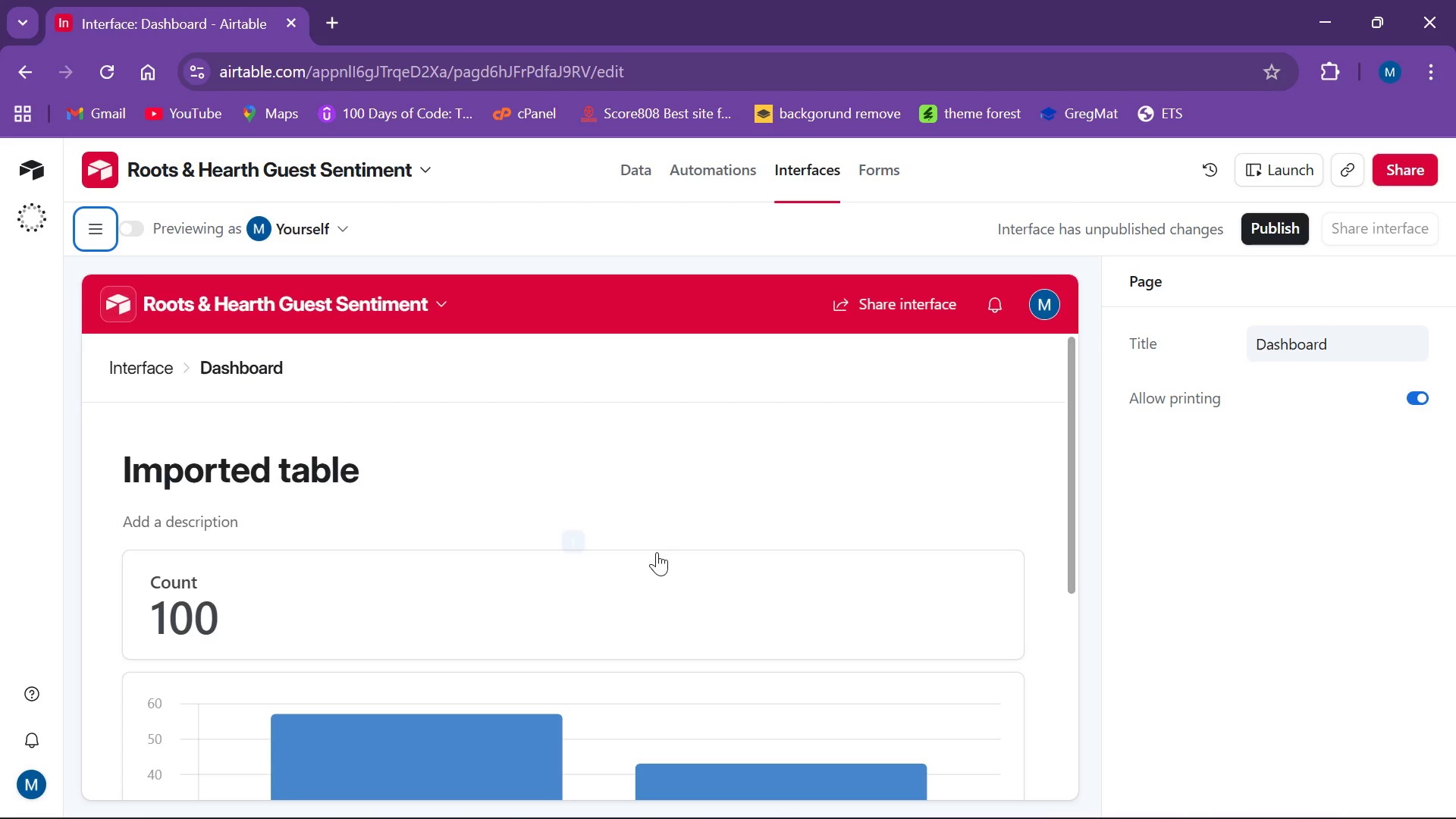 
left_click([102, 224])
 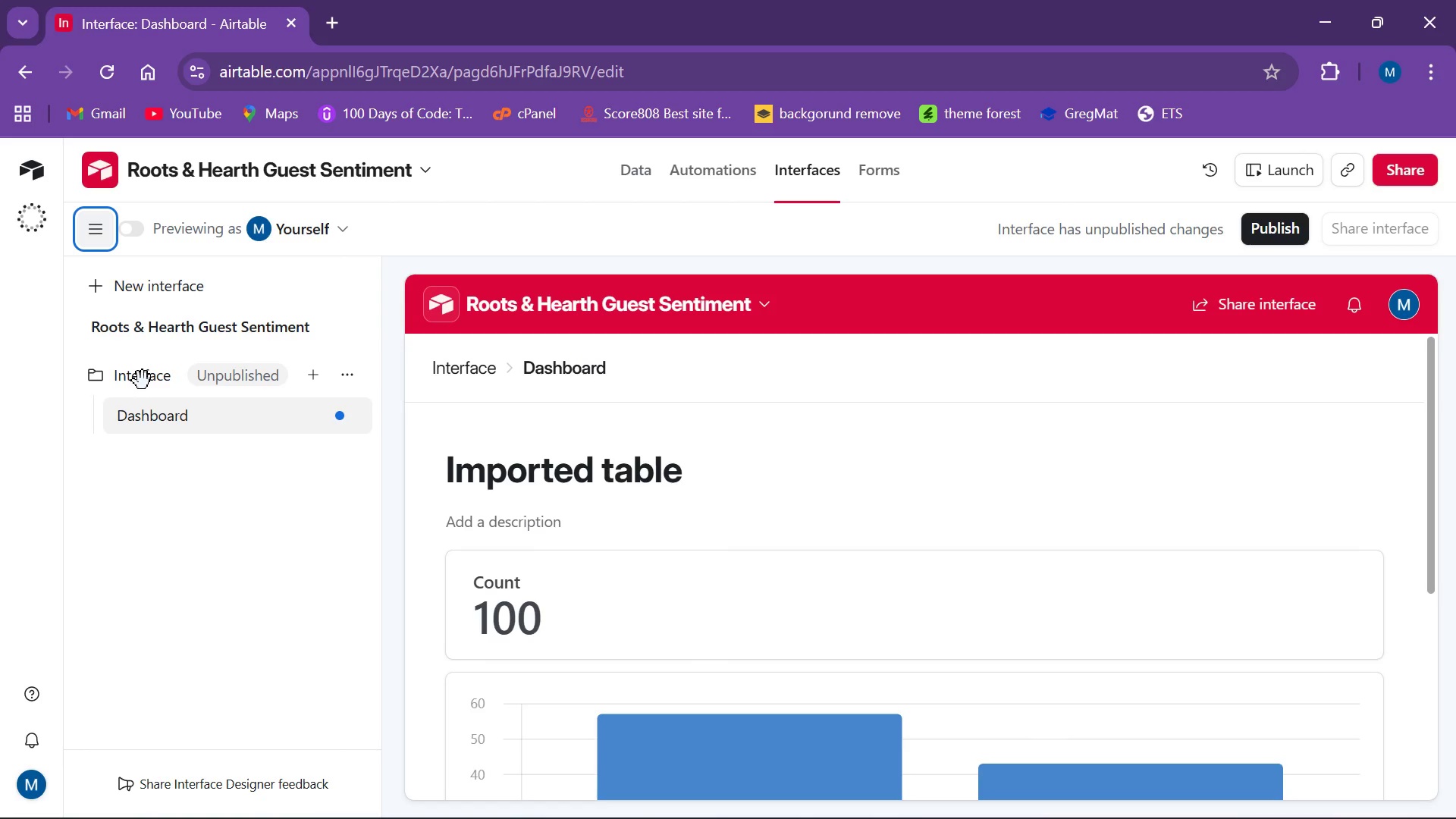 
wait(15.67)
 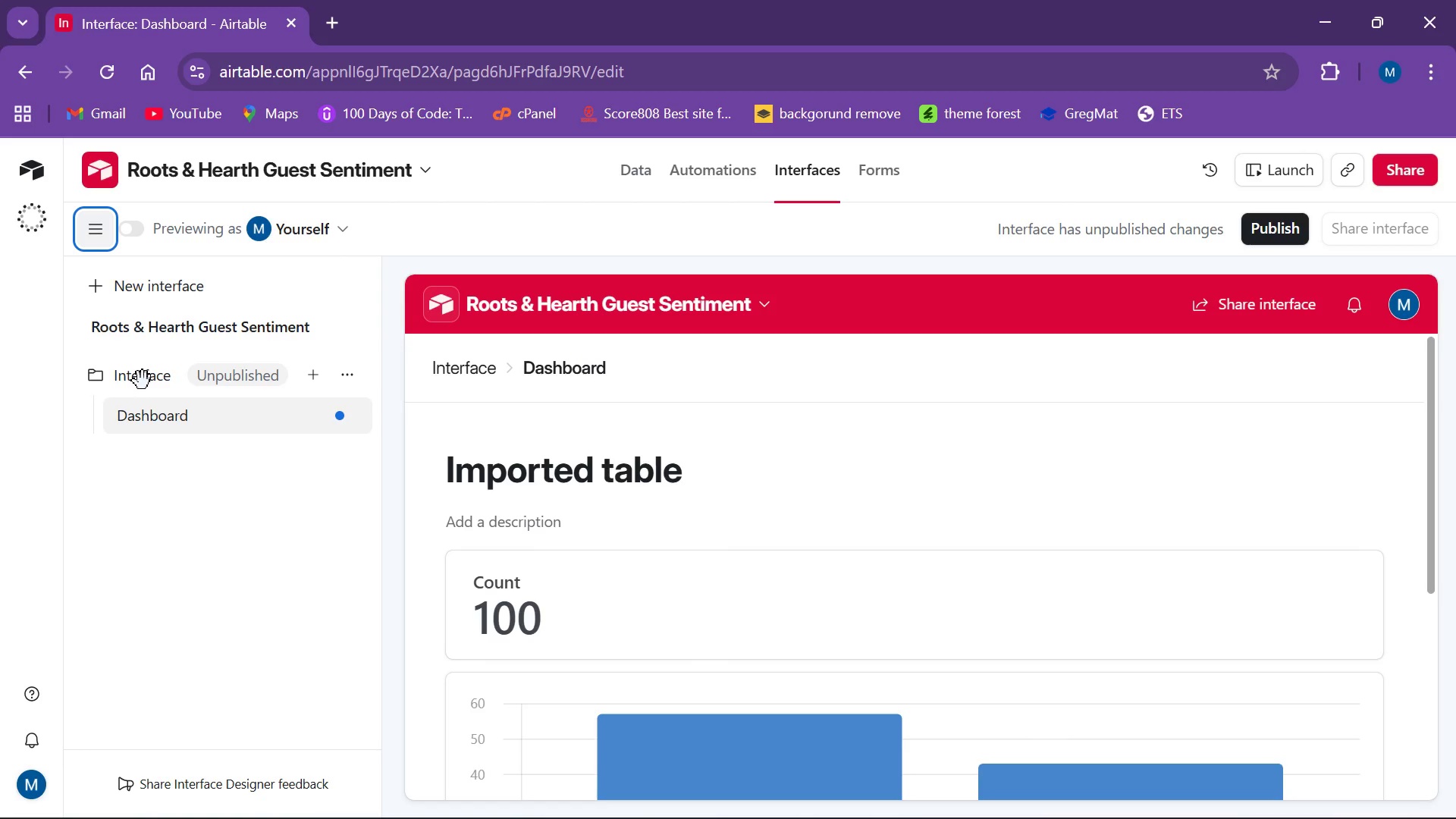 
left_click([347, 374])
 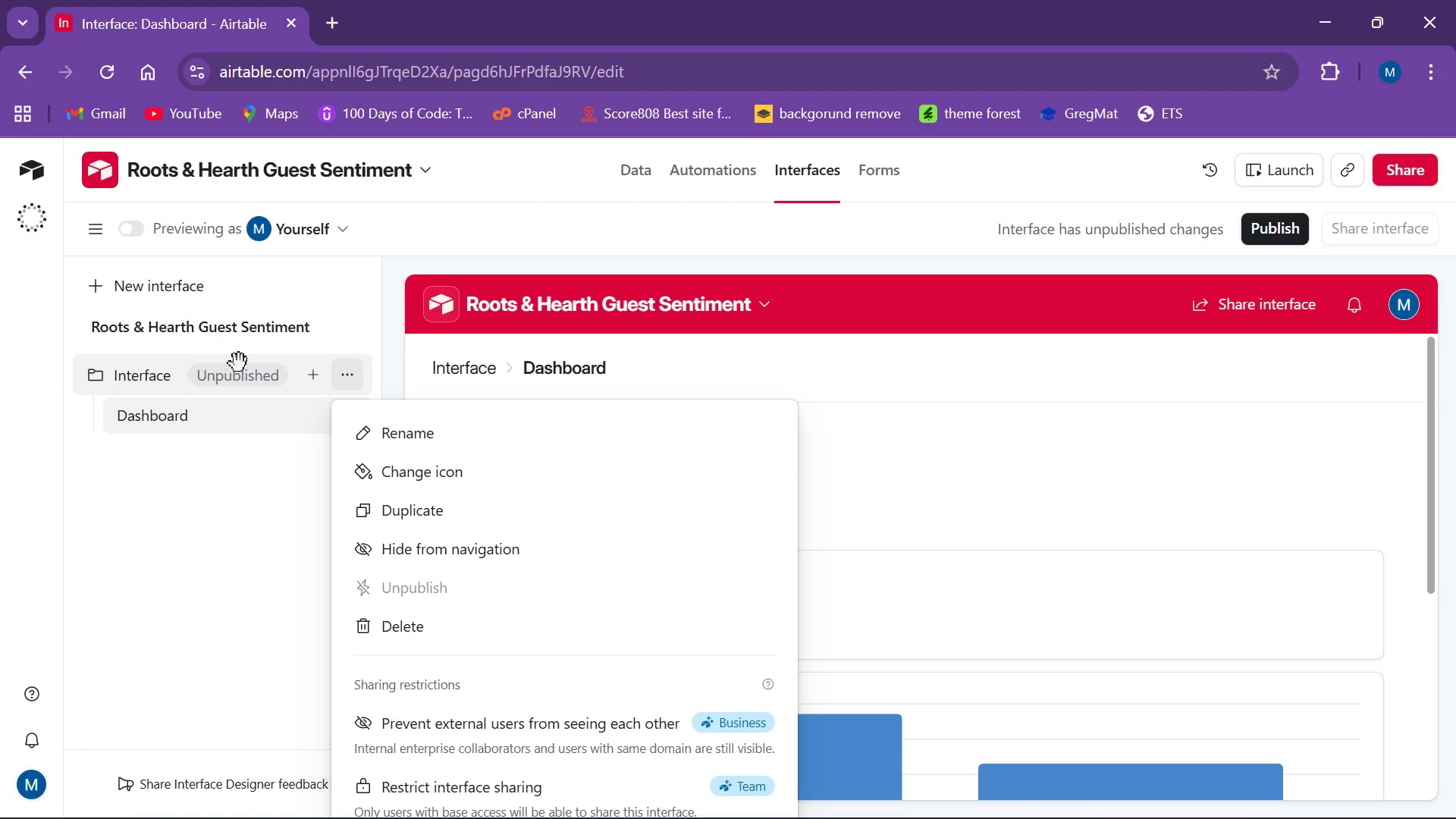 
wait(12.44)
 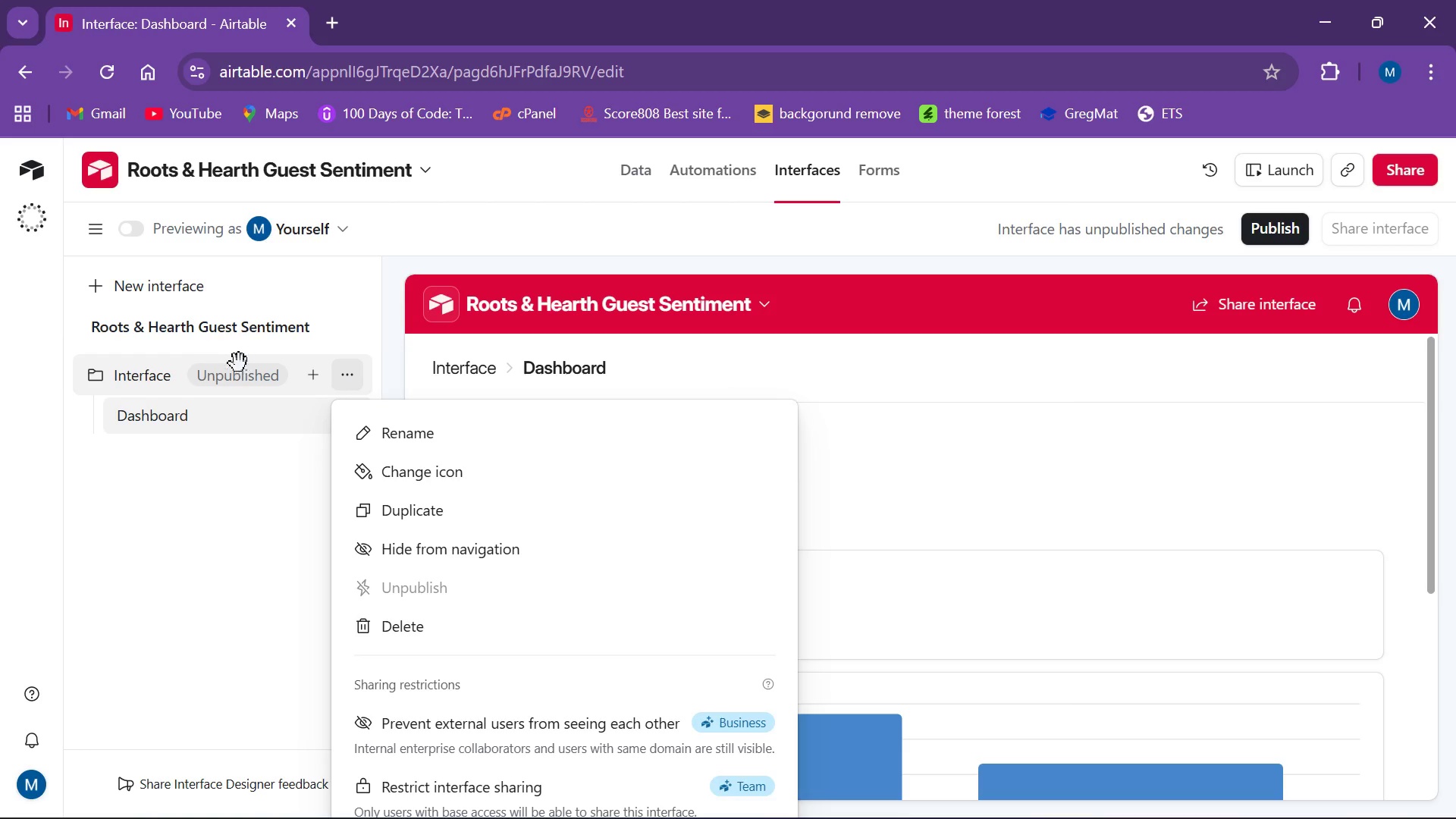 
left_click([385, 433])
 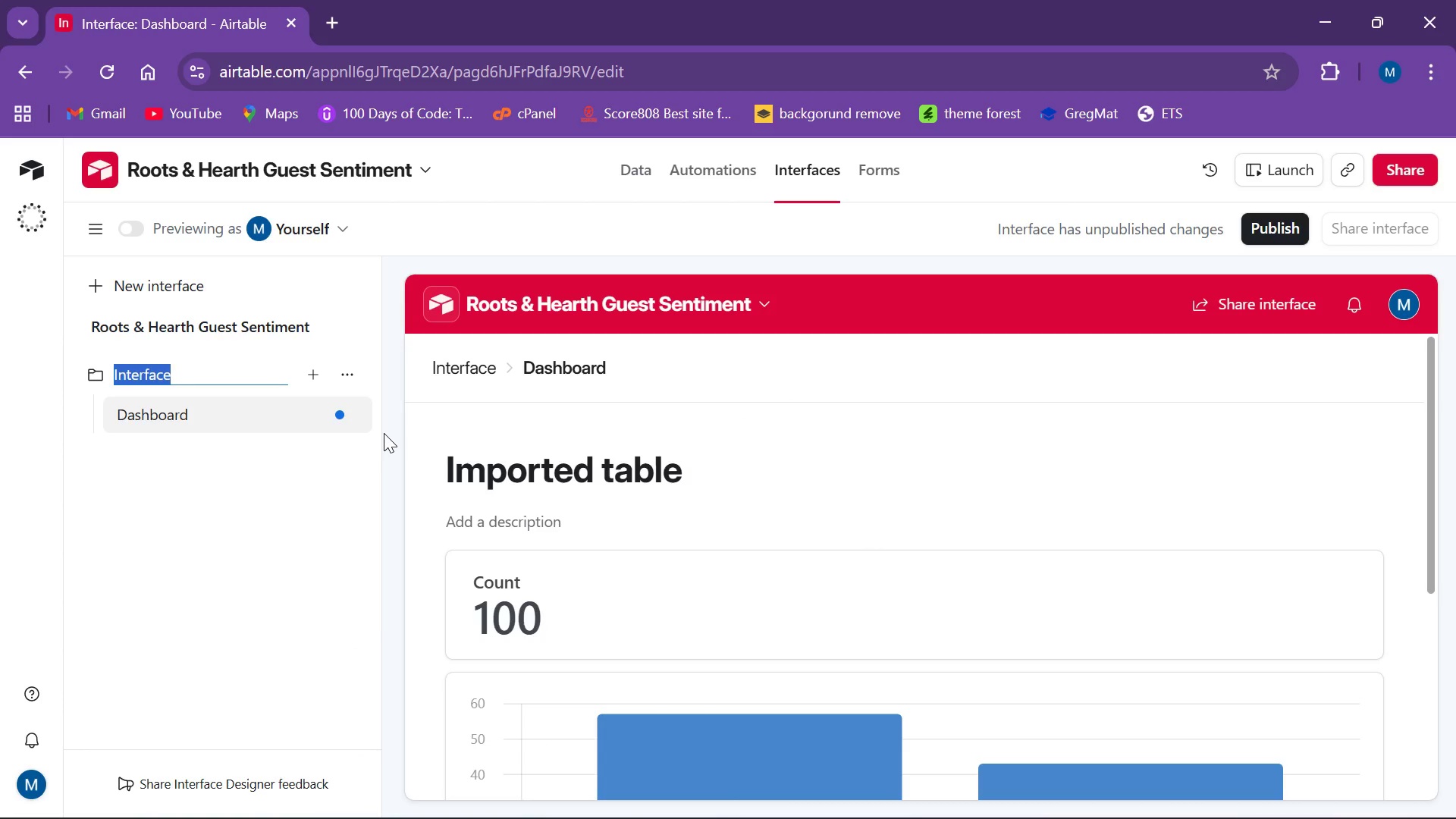 
wait(8.27)
 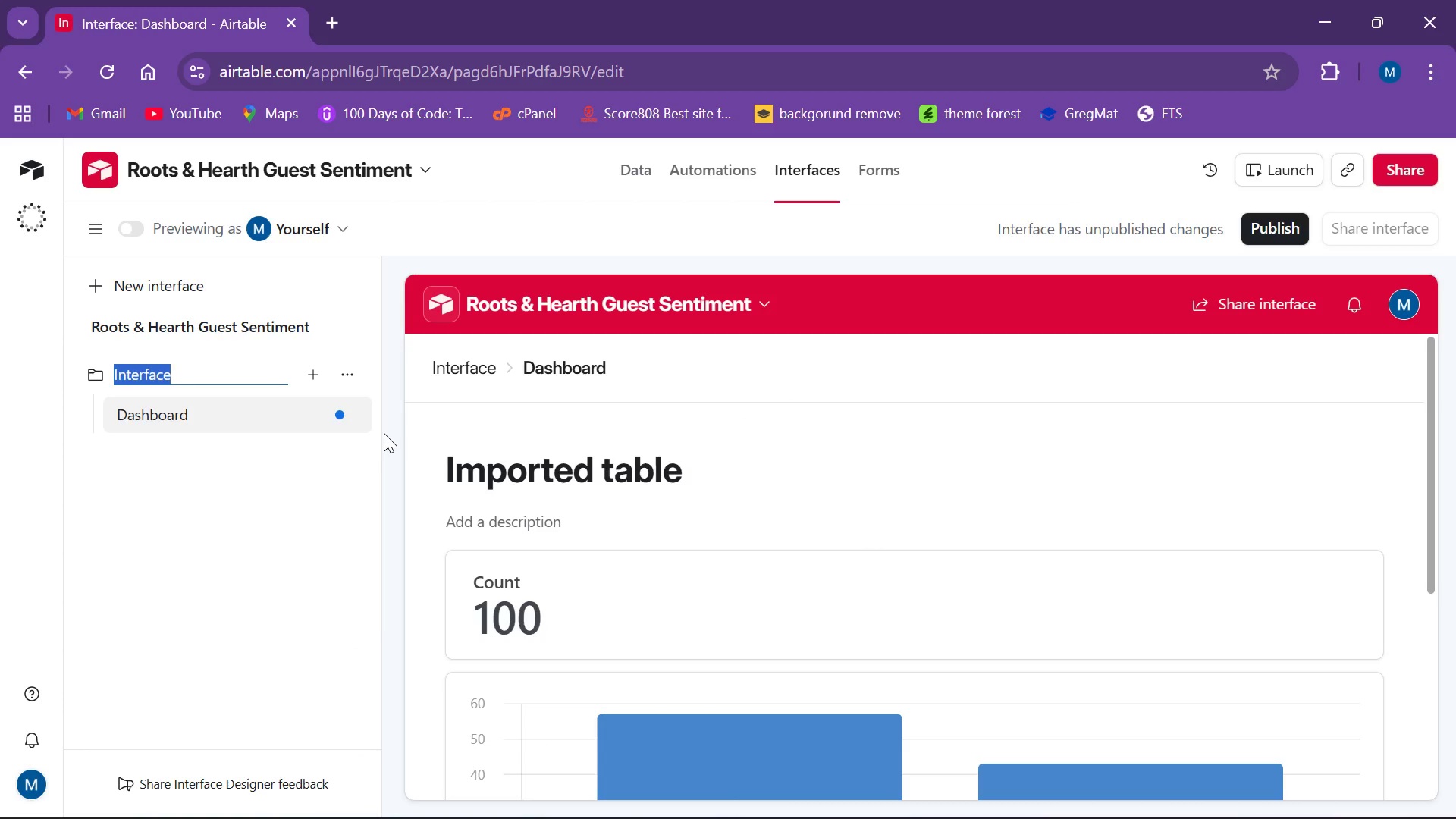 
left_click([340, 373])
 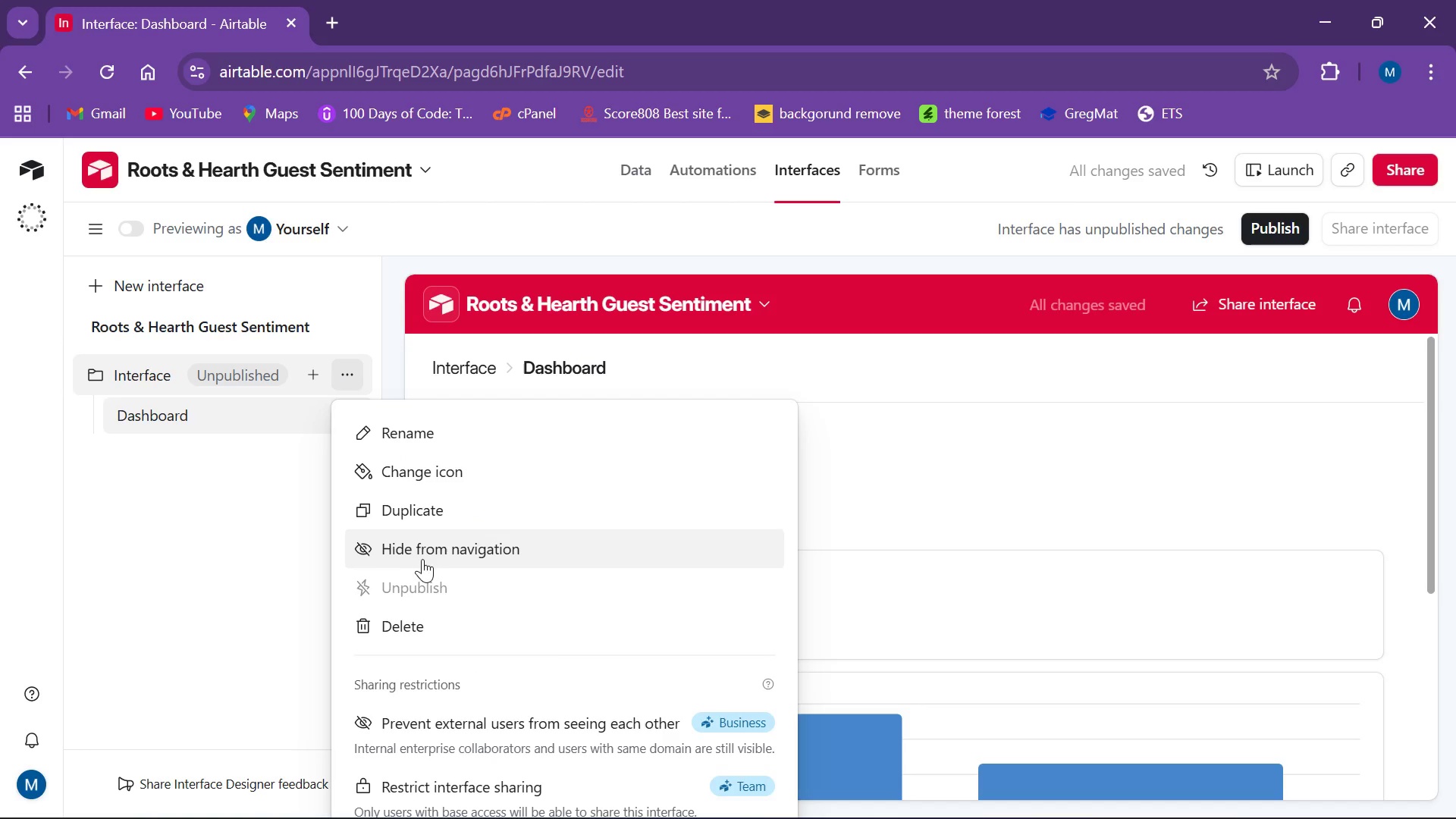 
scroll: coordinate [463, 537], scroll_direction: down, amount: 3.0
 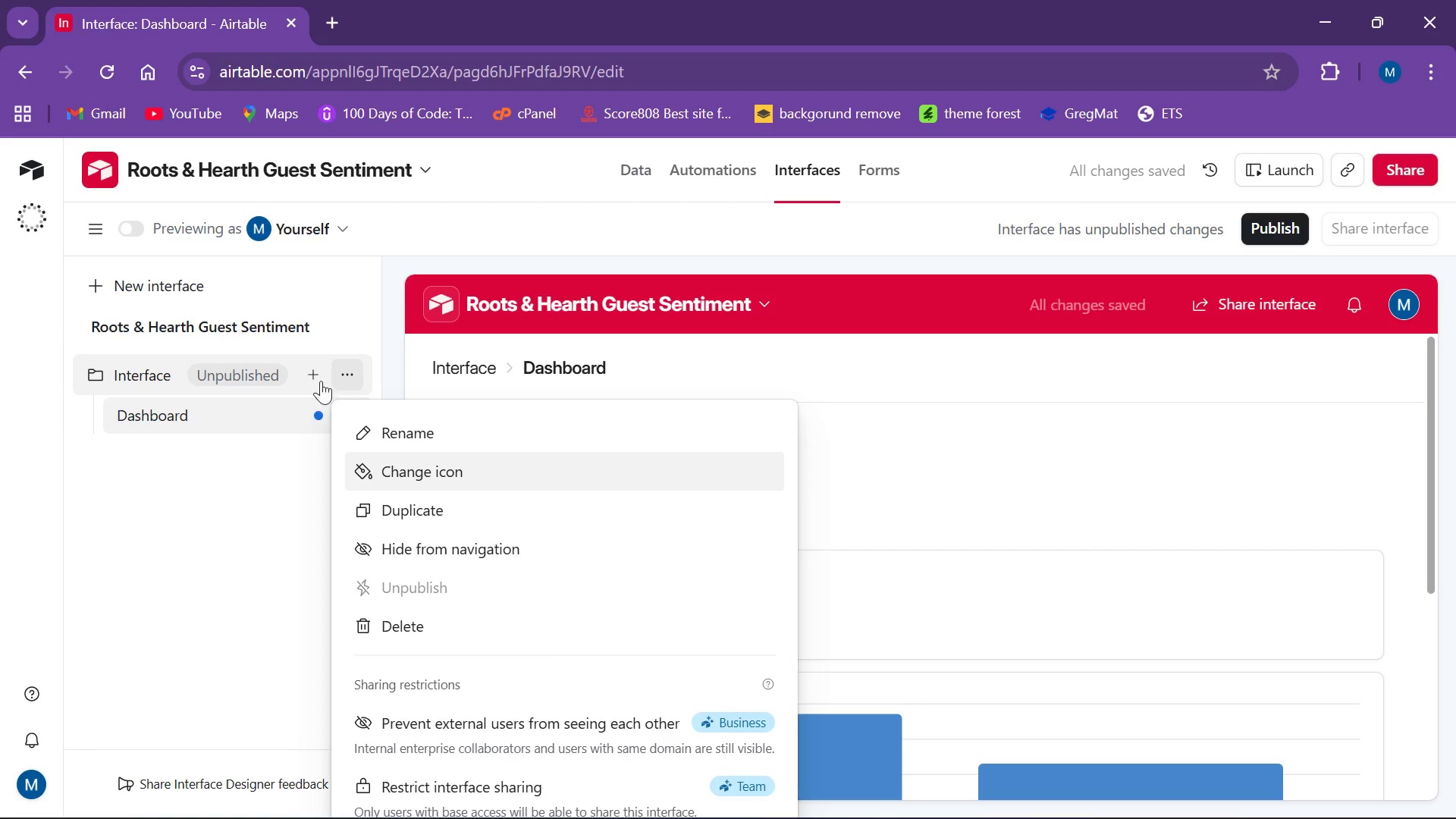 
left_click([318, 368])
 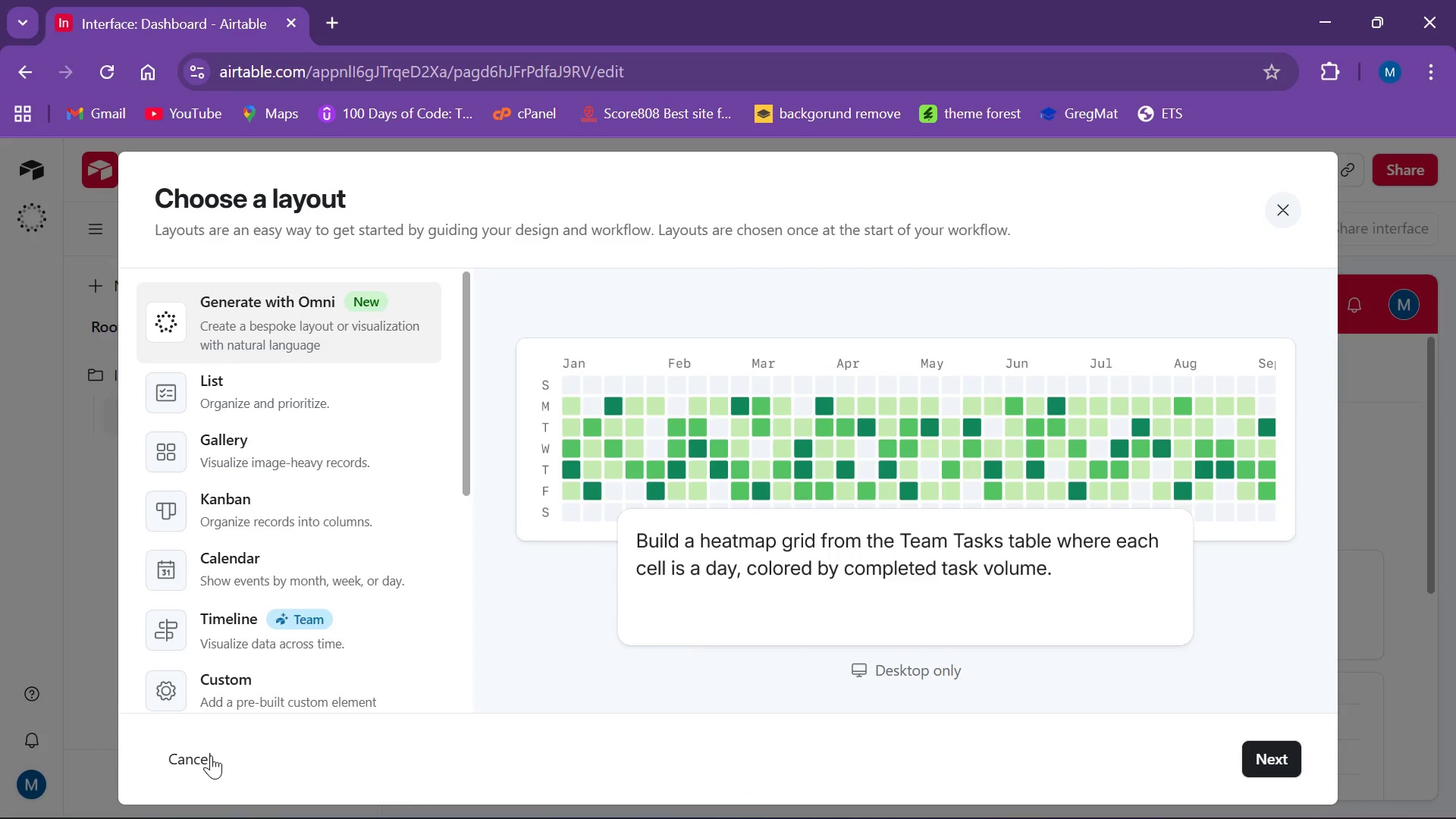 
left_click([205, 758])
 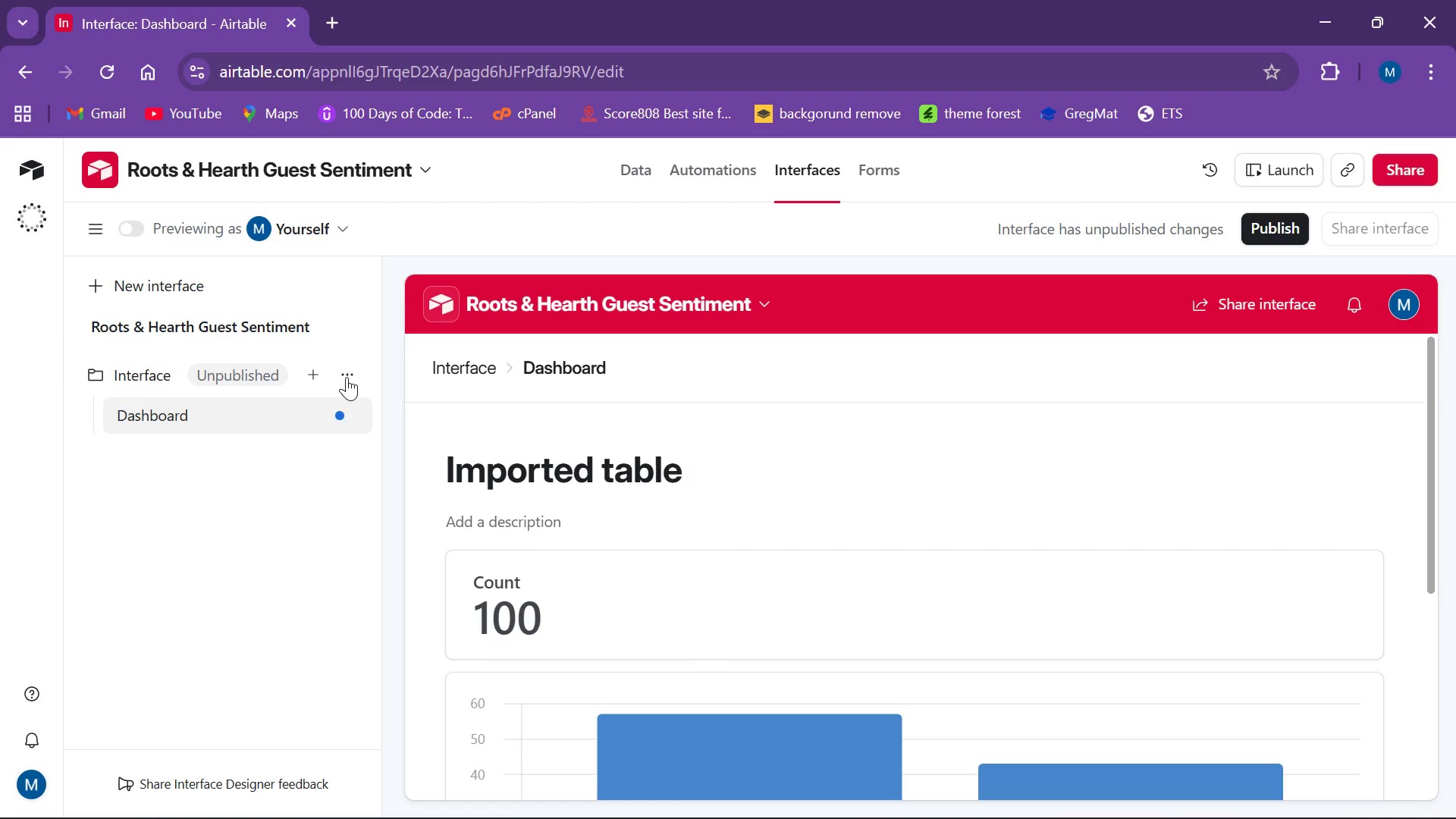 
left_click([347, 377])
 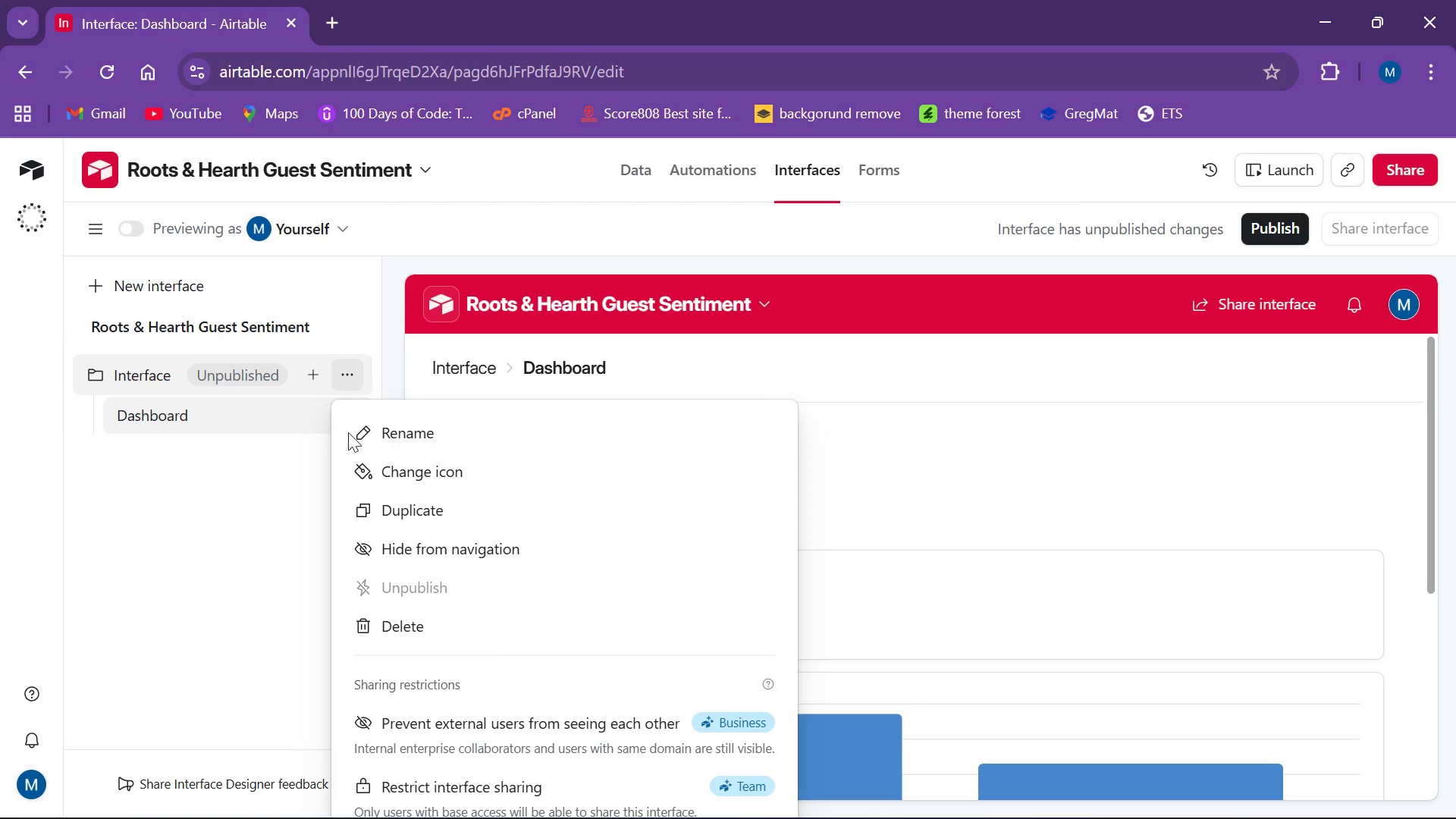 
left_click([359, 438])
 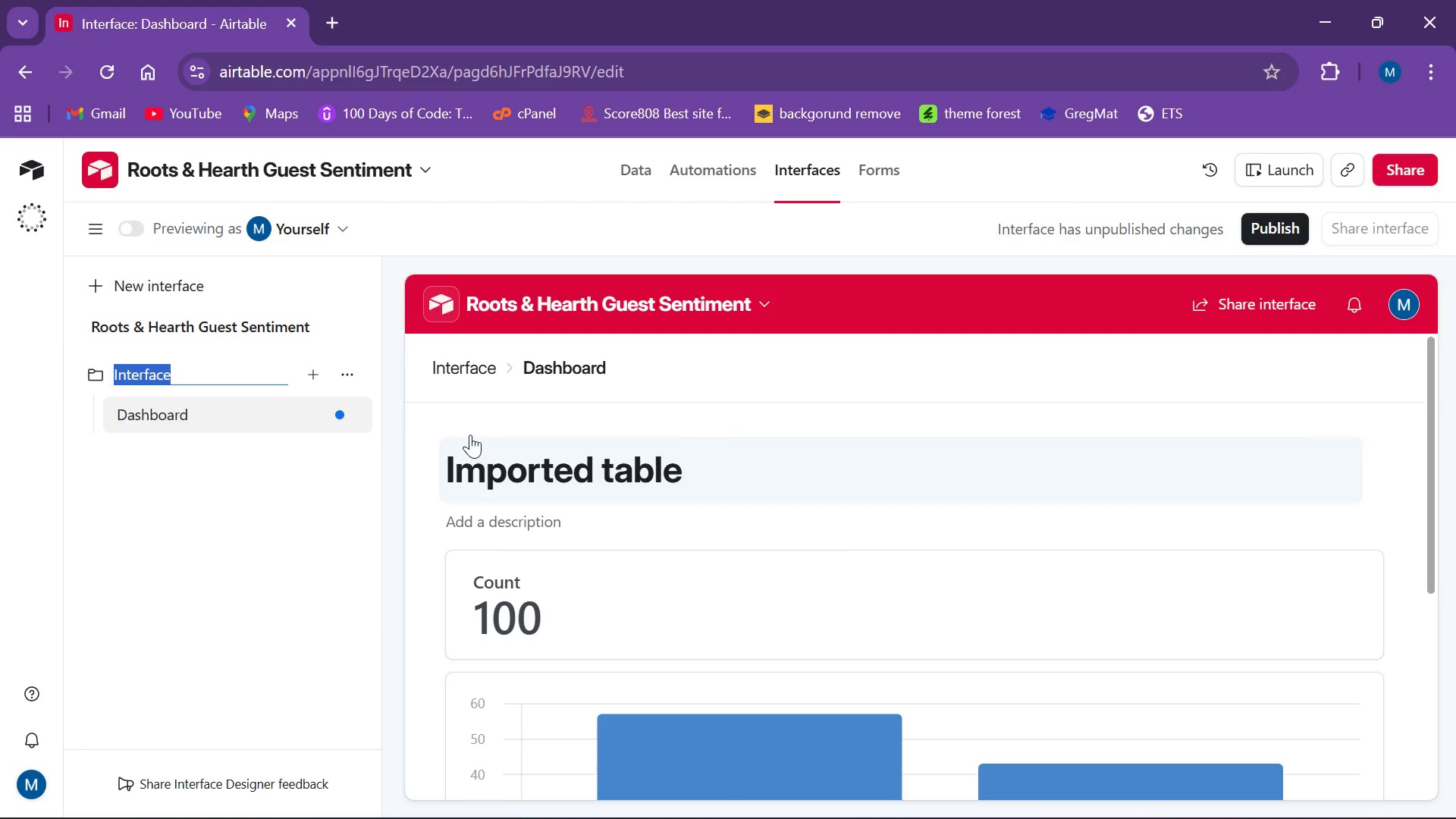 
type(Finance N)
key(Backspace)
type(Analyst Dshboard)
 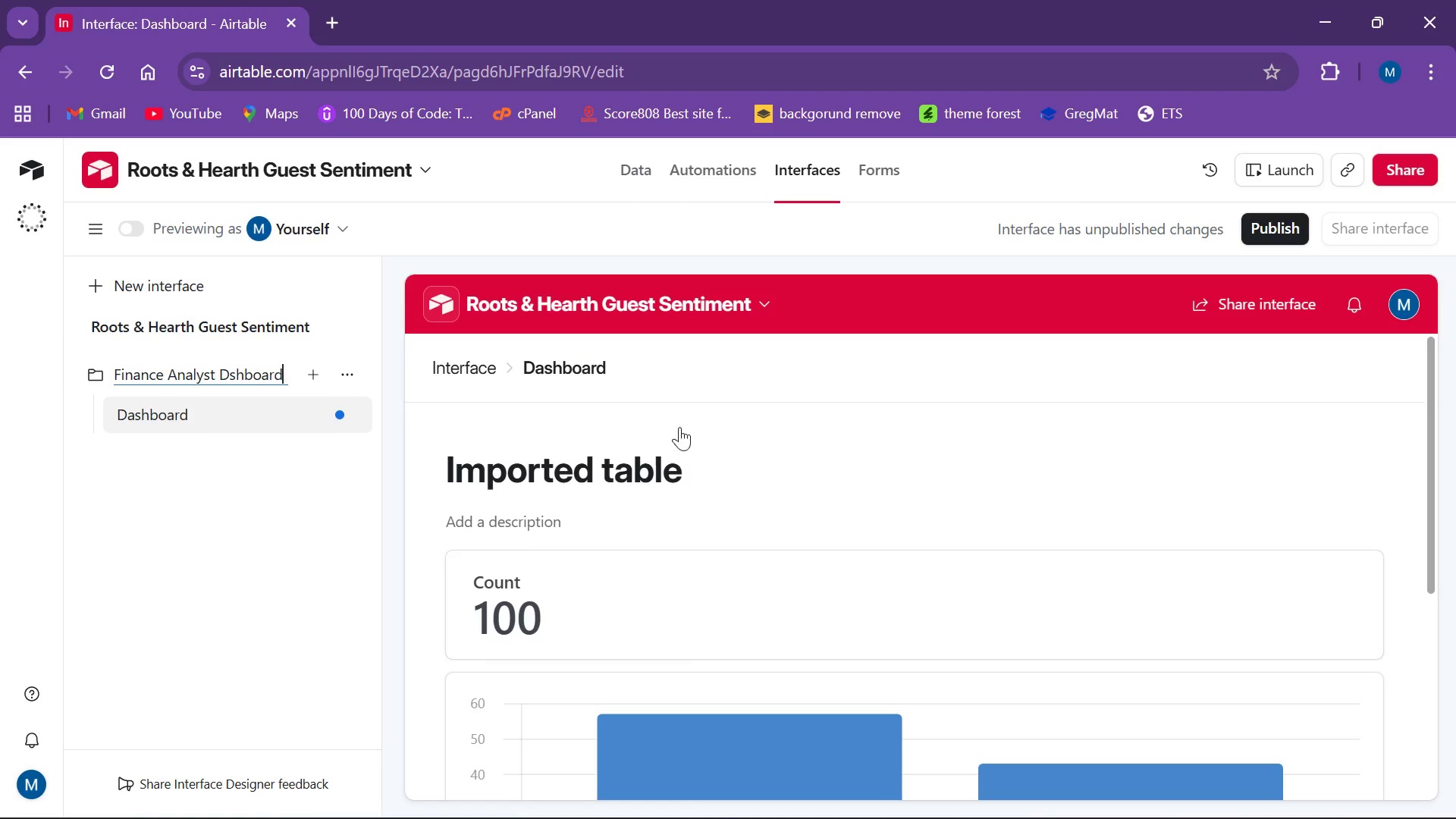 
left_click([349, 528])
 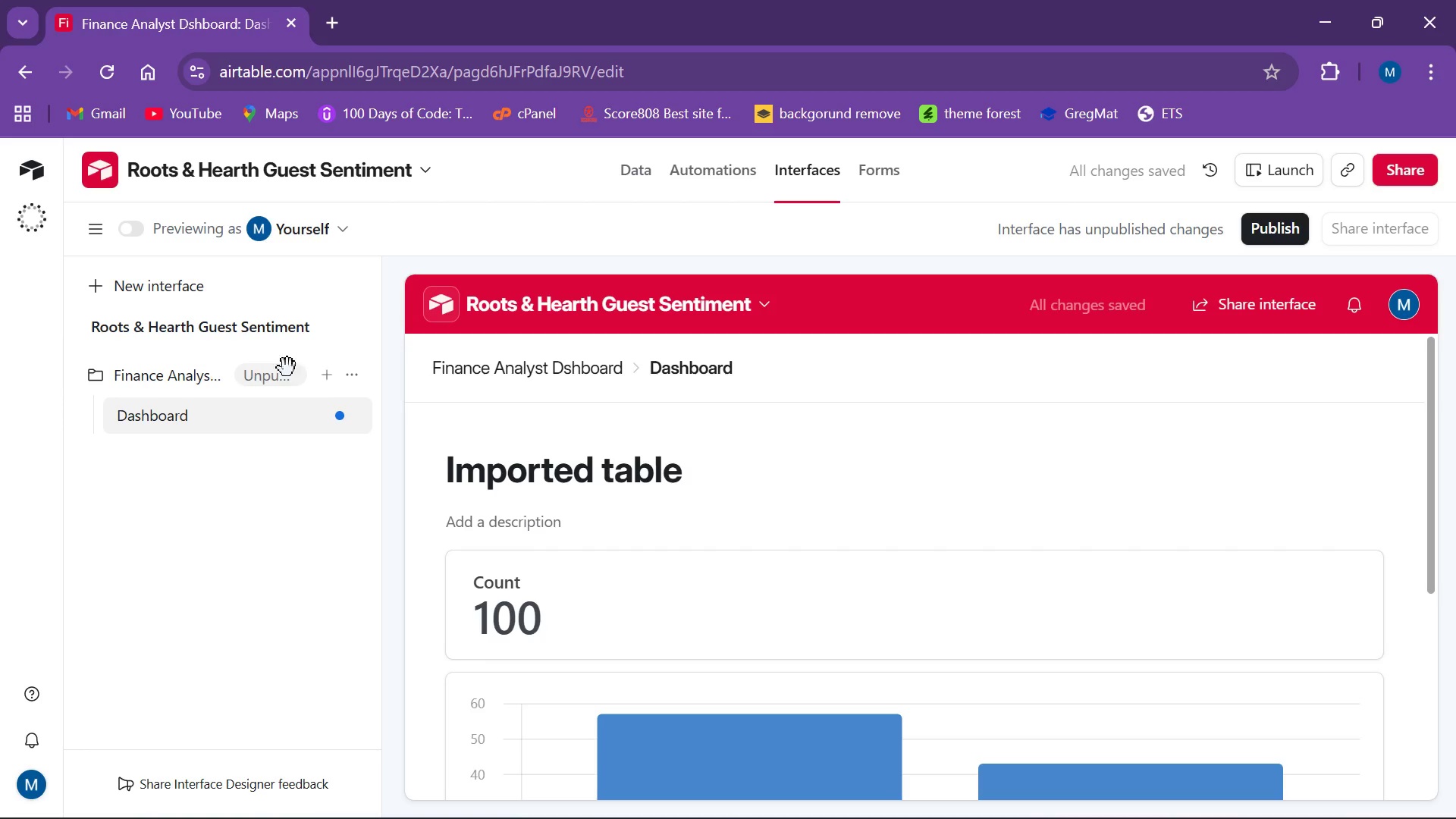 
mouse_move([347, 507])
 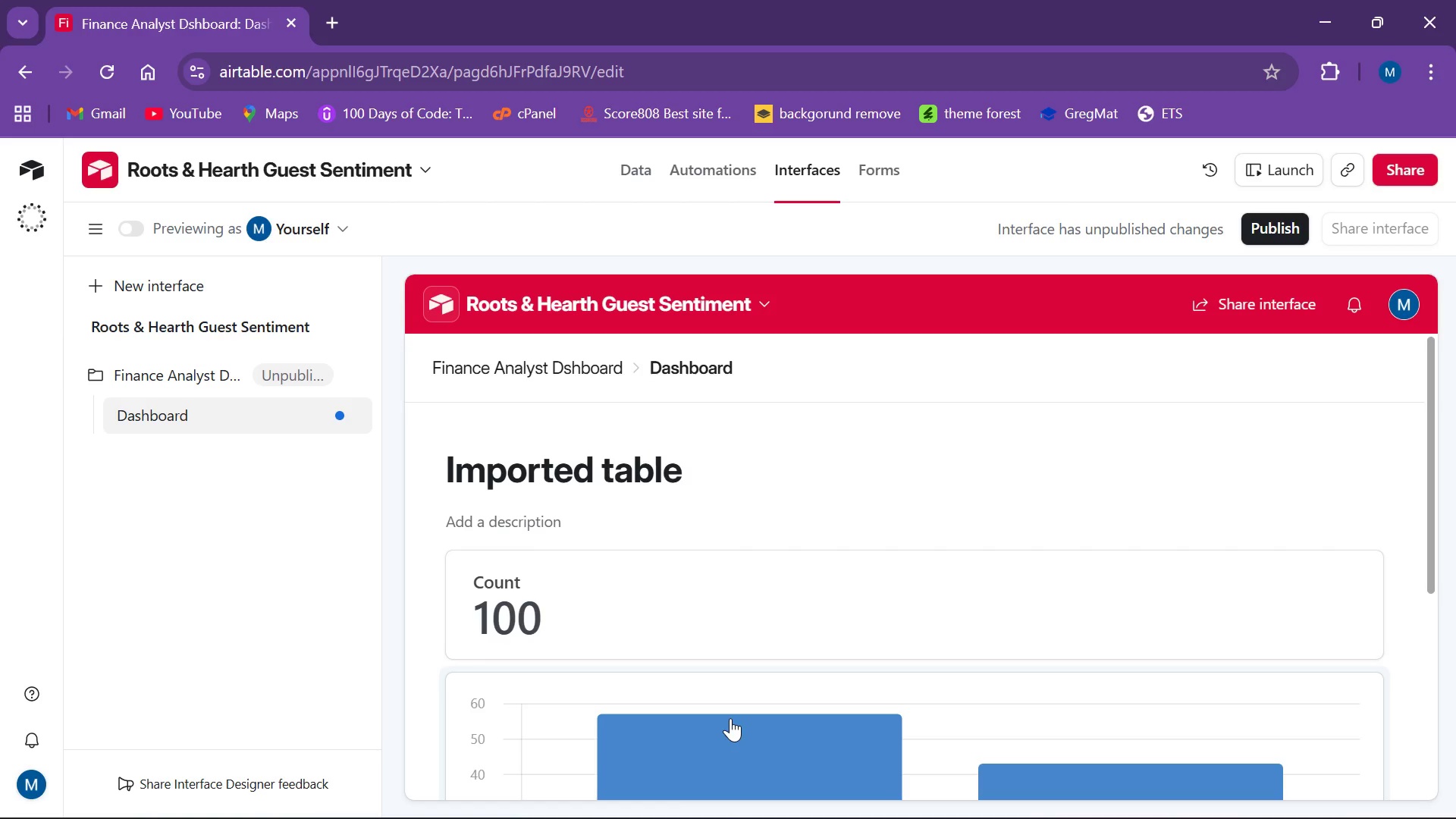 
wait(14.34)
 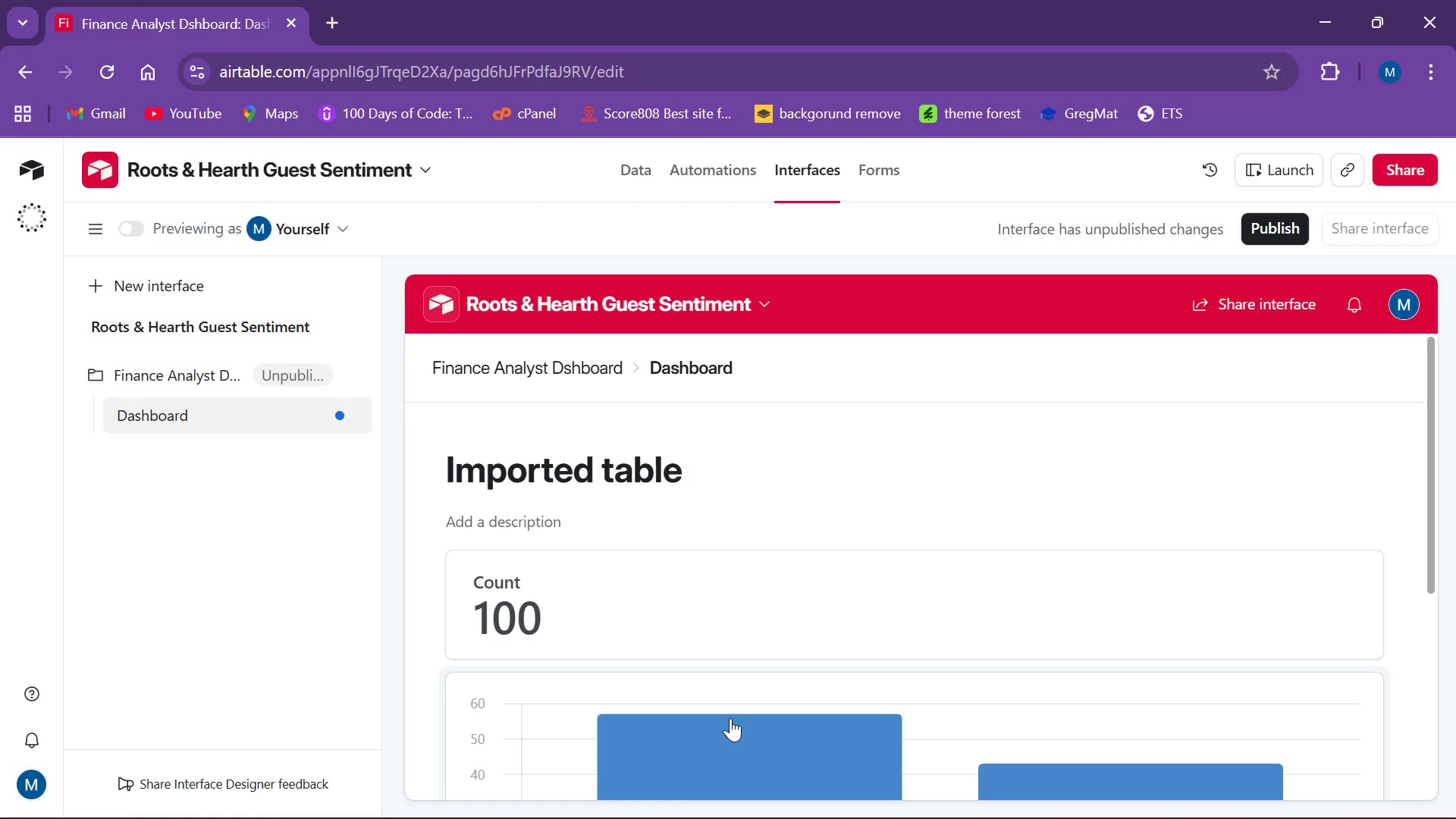 
left_click([94, 66])
 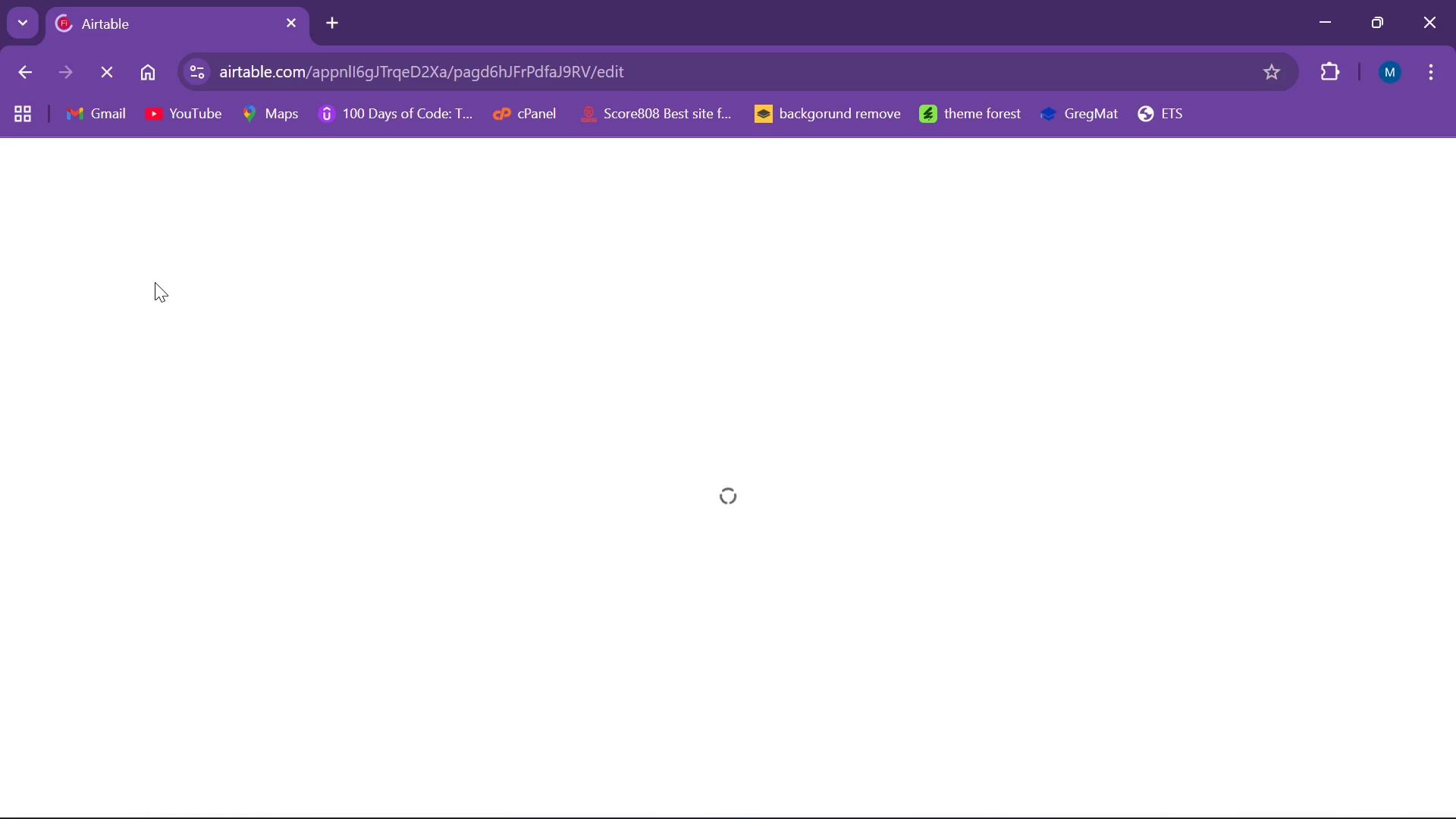 
wait(29.84)
 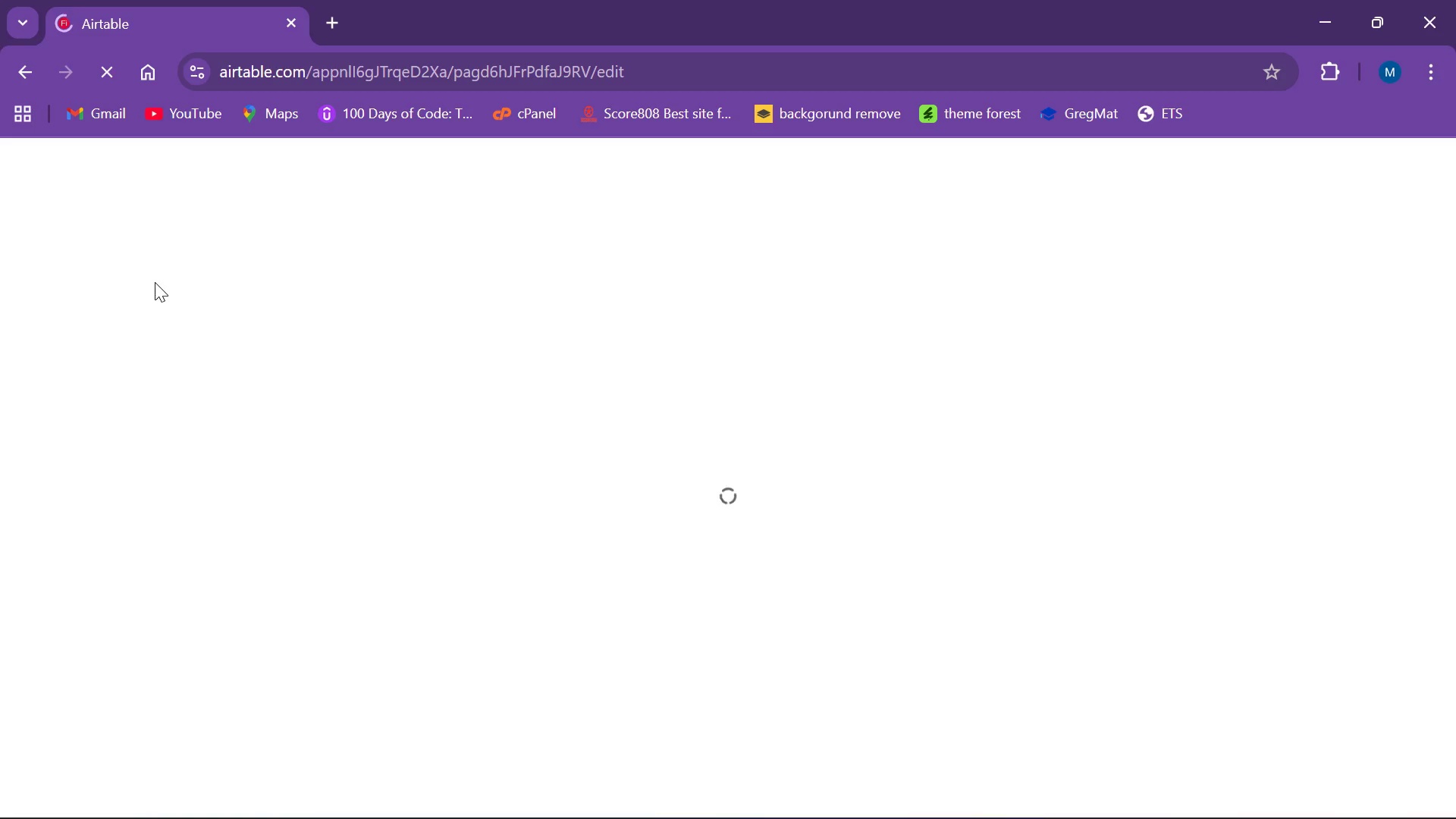 
scroll: coordinate [777, 447], scroll_direction: down, amount: 1.0
 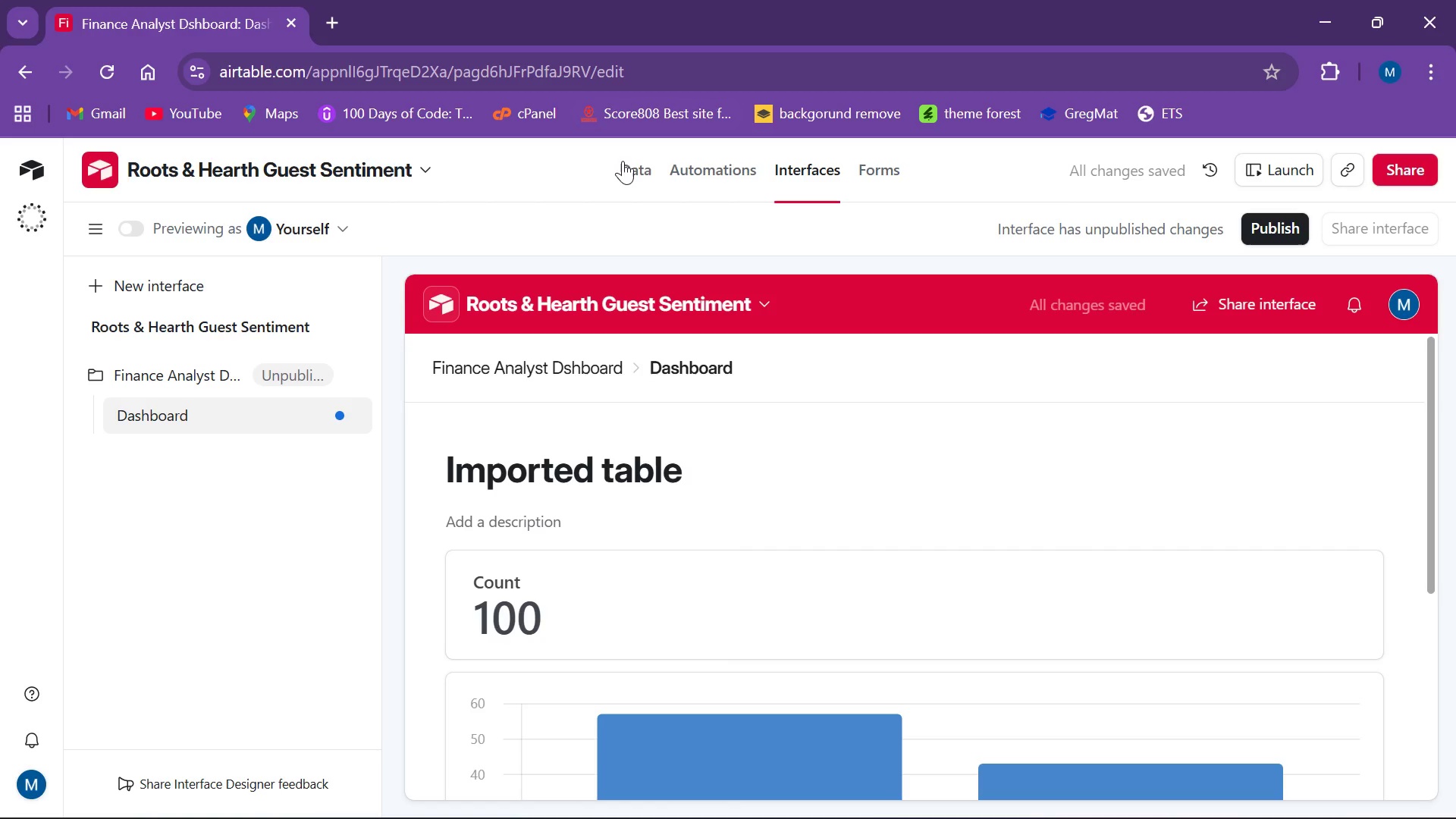 
left_click([645, 159])
 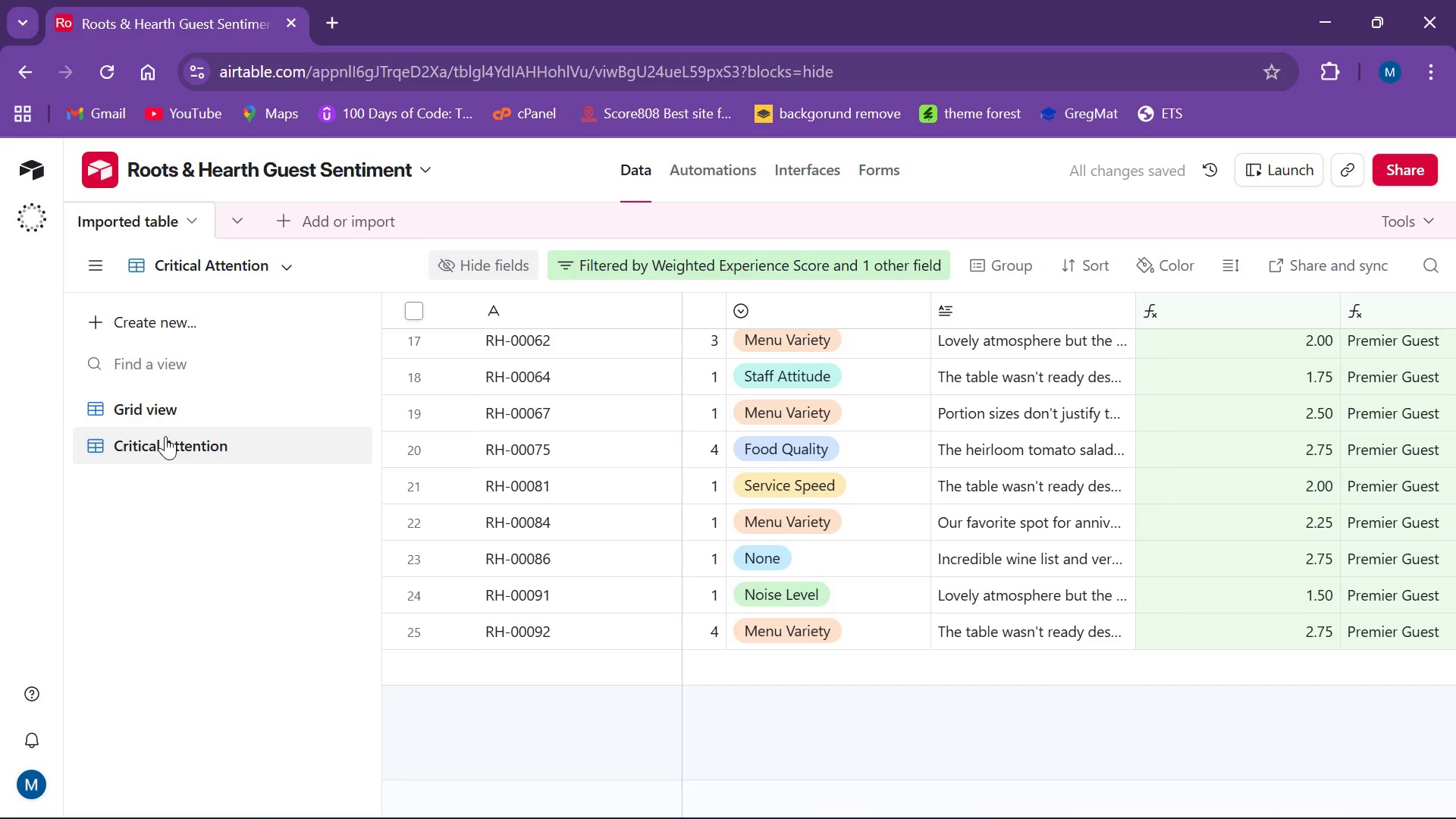 
left_click([157, 403])
 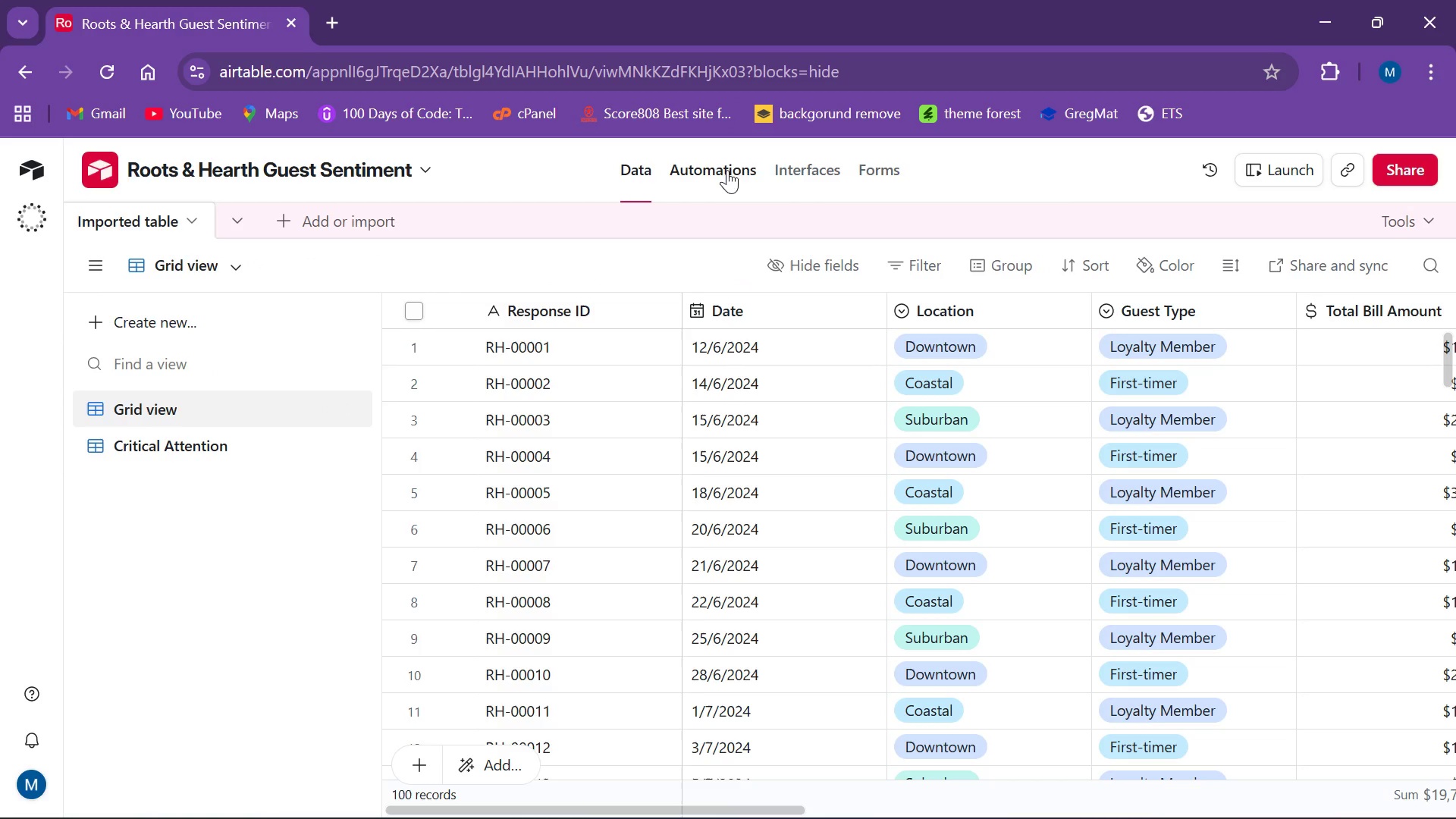 
left_click([790, 158])
 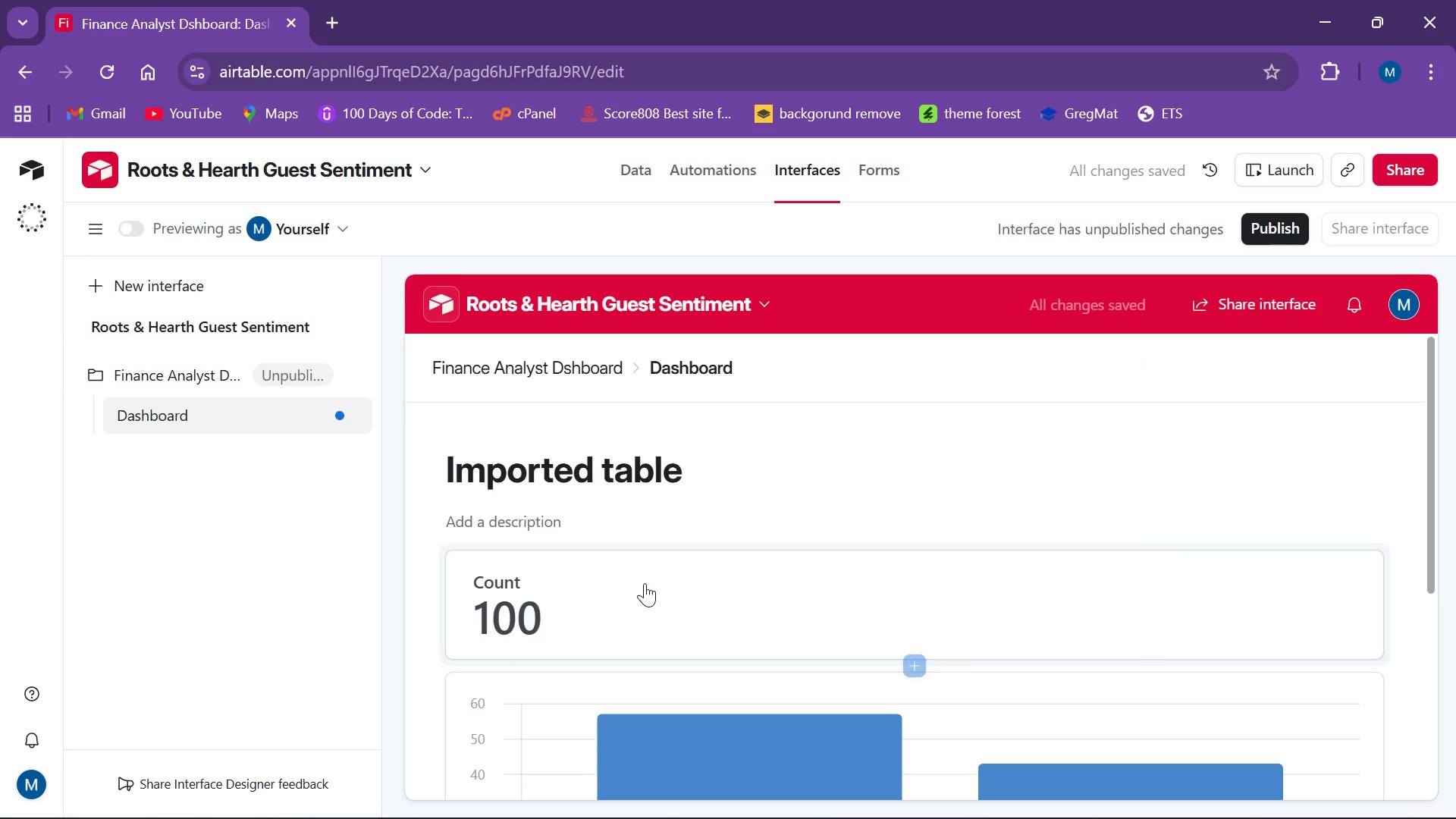 
scroll: coordinate [776, 450], scroll_direction: up, amount: 3.0
 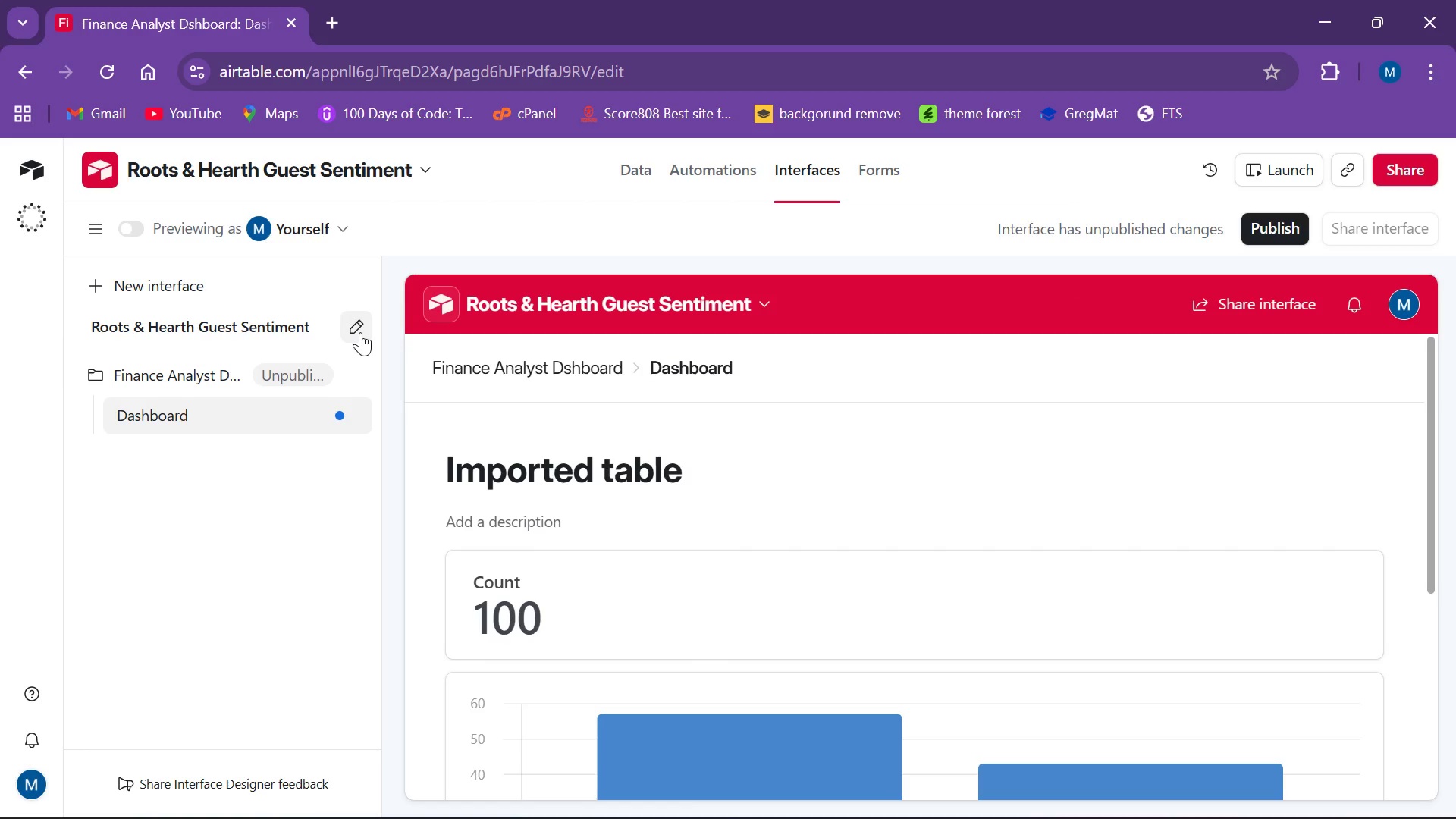 
left_click([360, 332])
 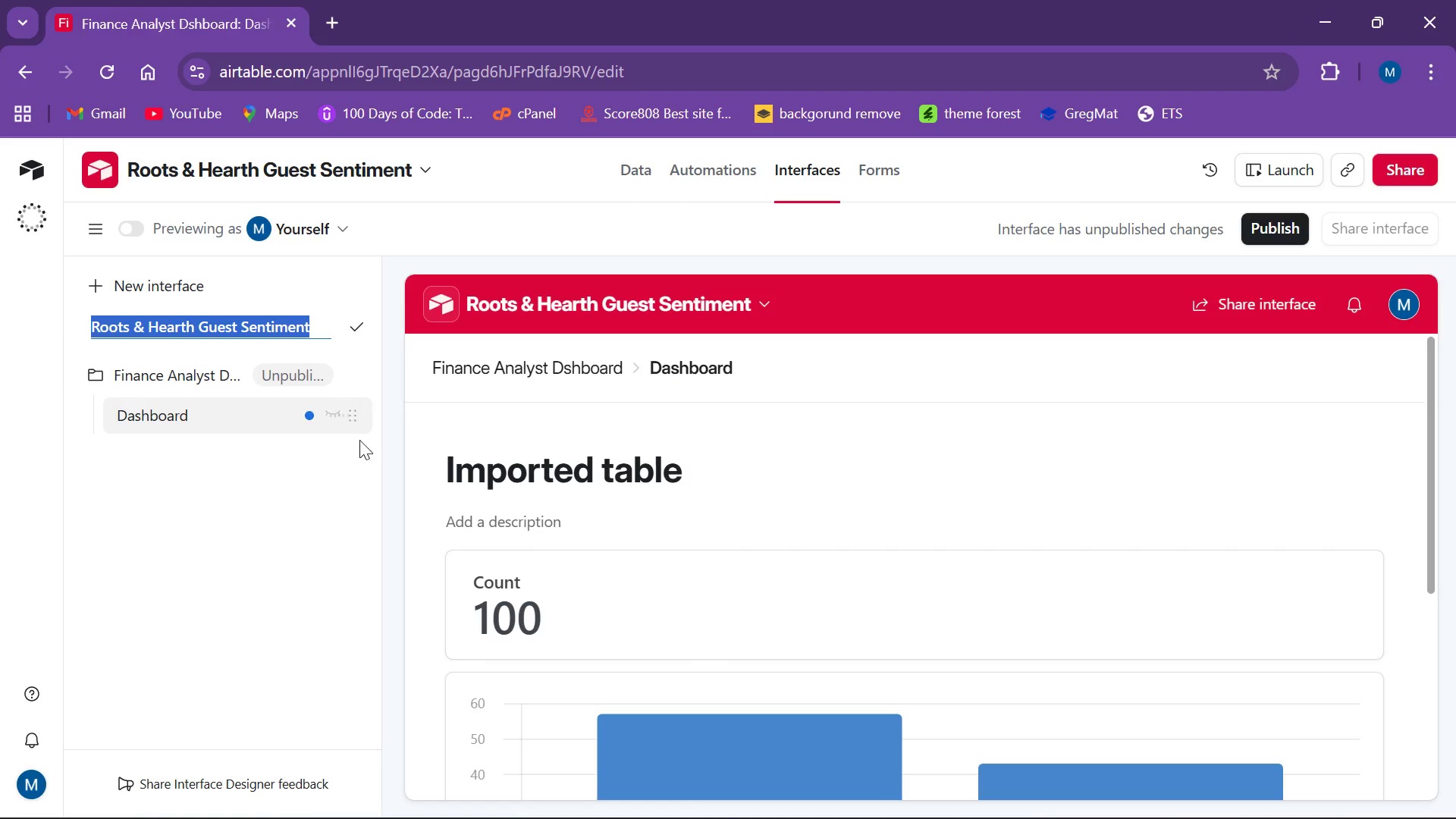 
left_click([328, 490])
 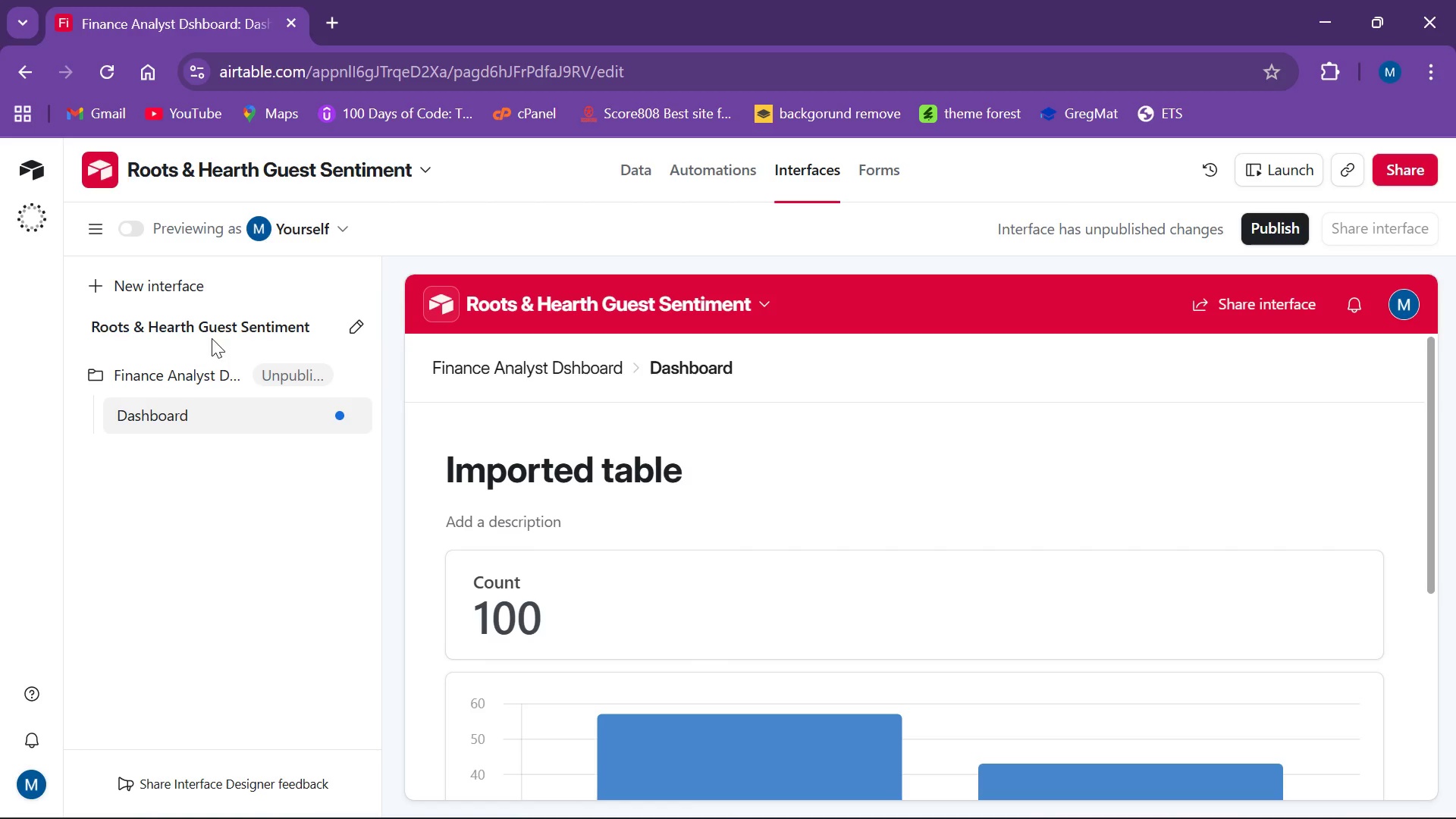 
left_click([352, 329])
 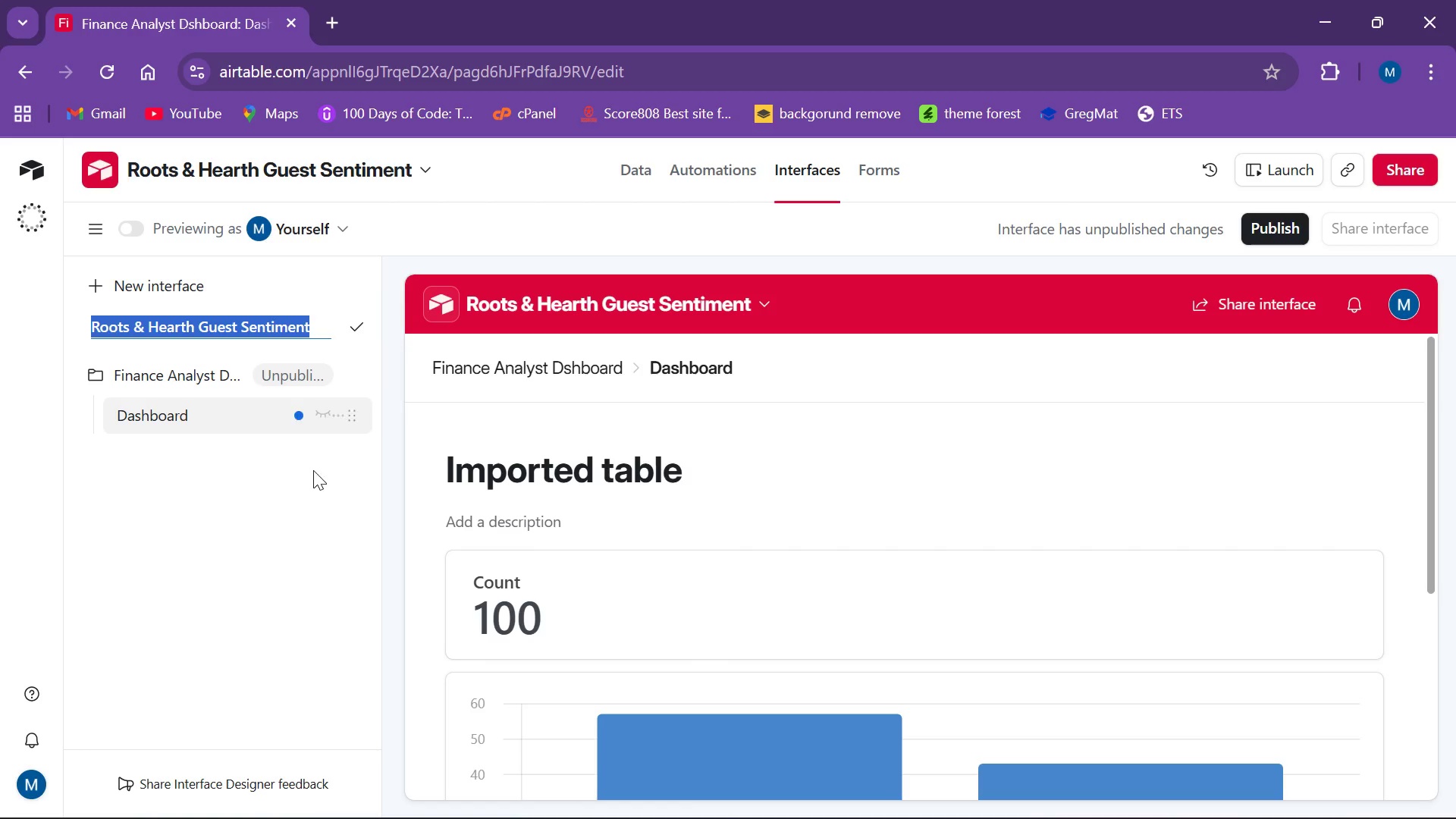 
left_click([295, 489])
 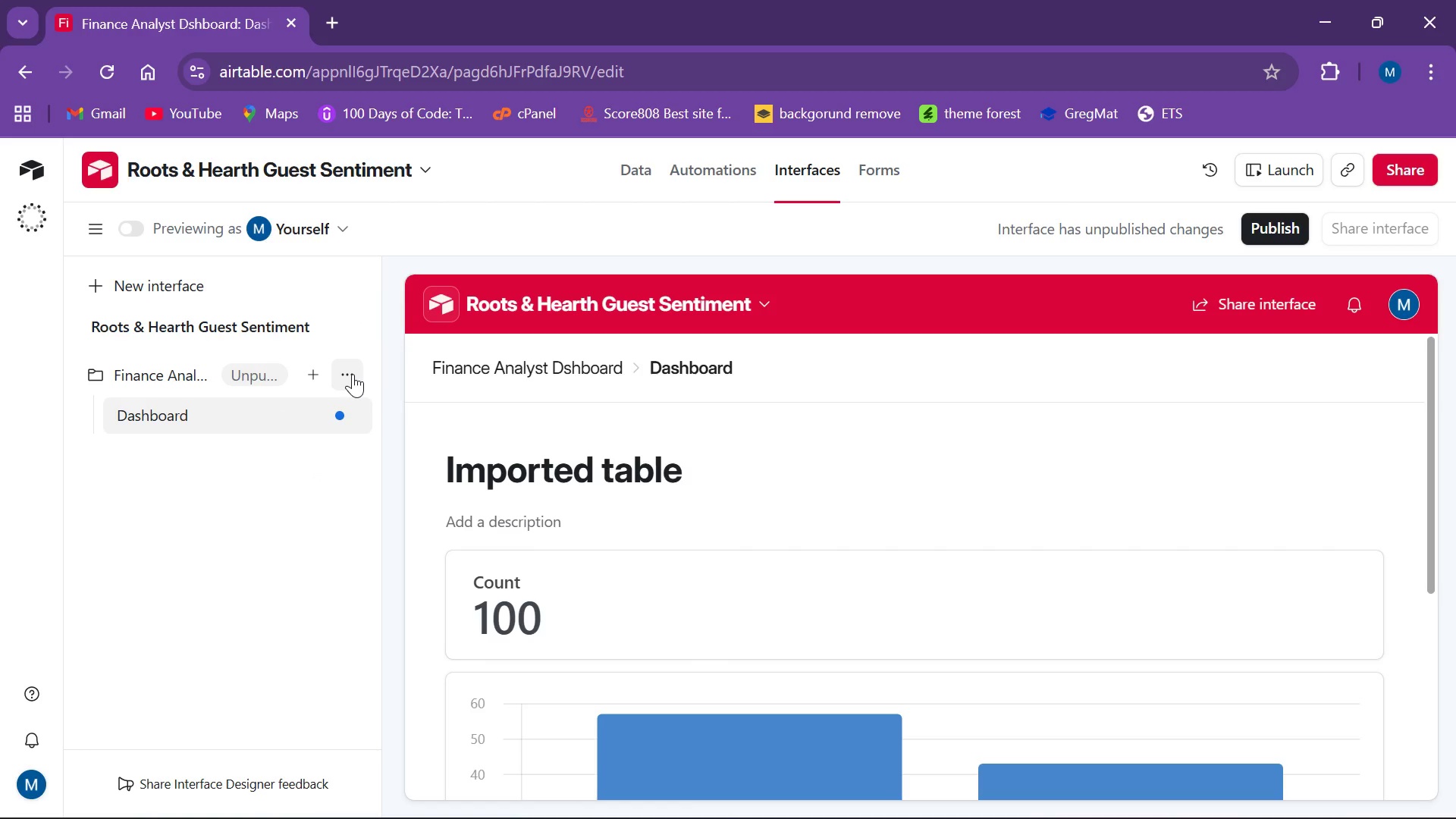 
mouse_move([307, 378])
 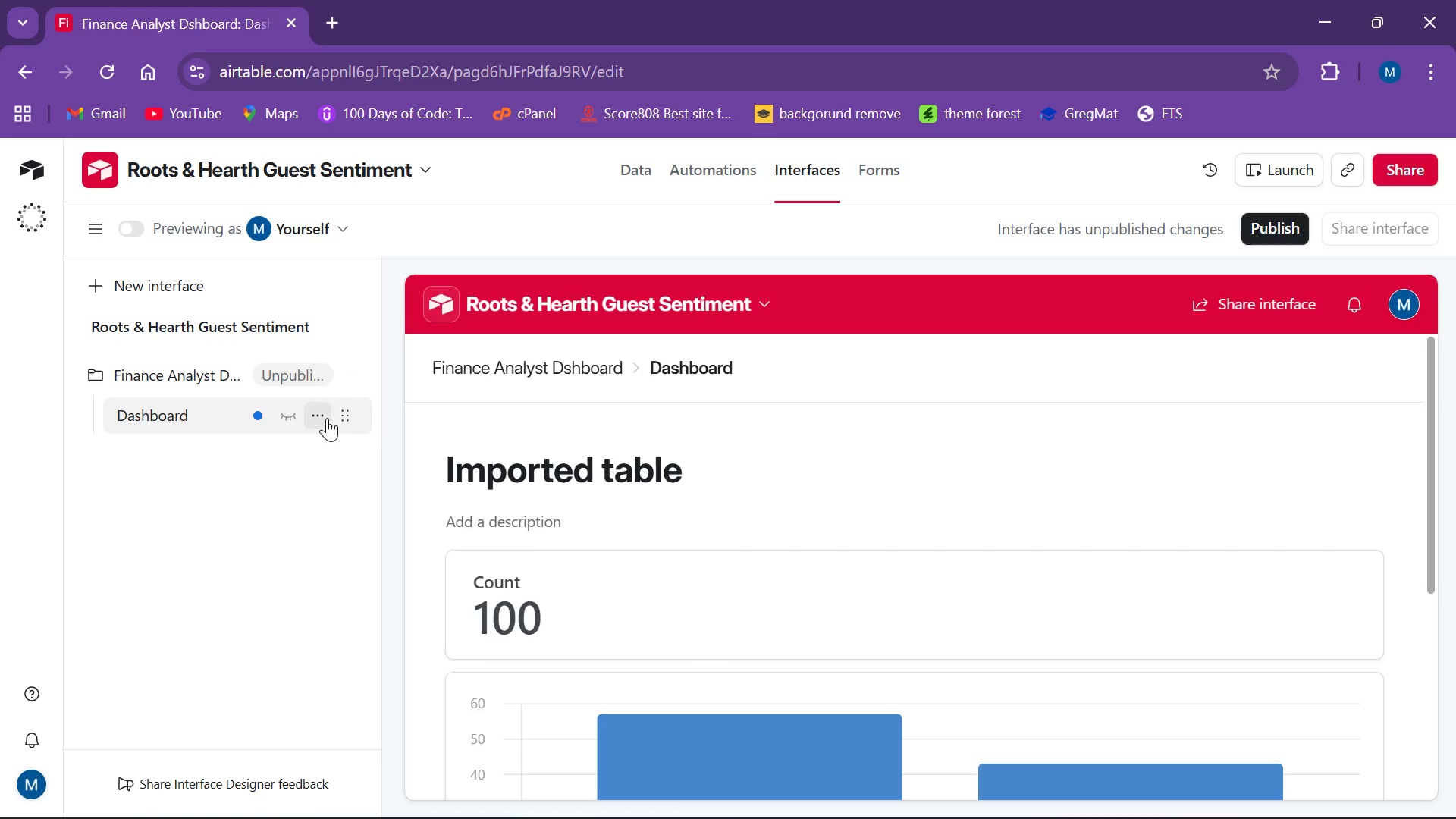 
left_click([313, 376])
 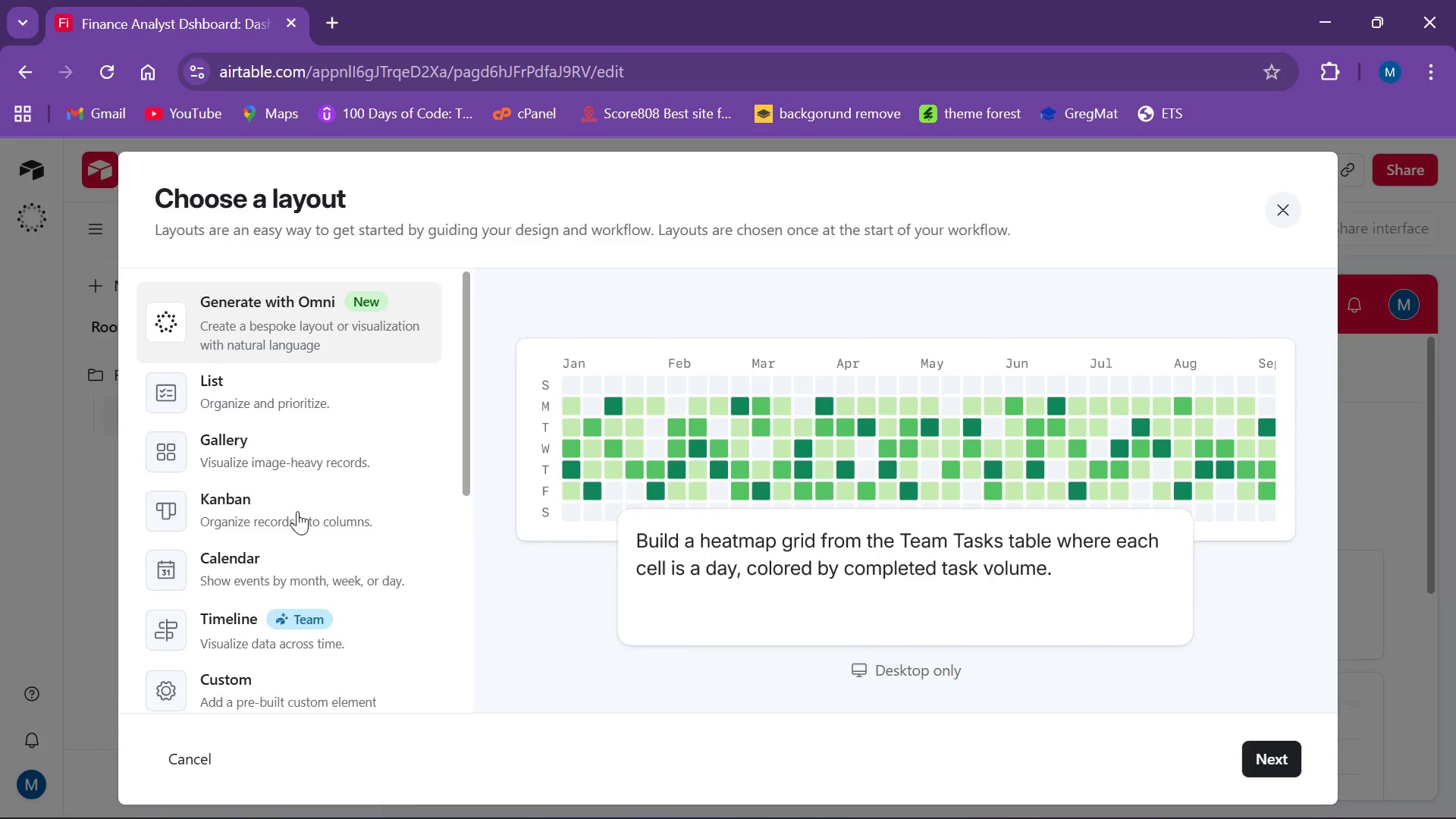 
scroll: coordinate [303, 521], scroll_direction: down, amount: 2.0
 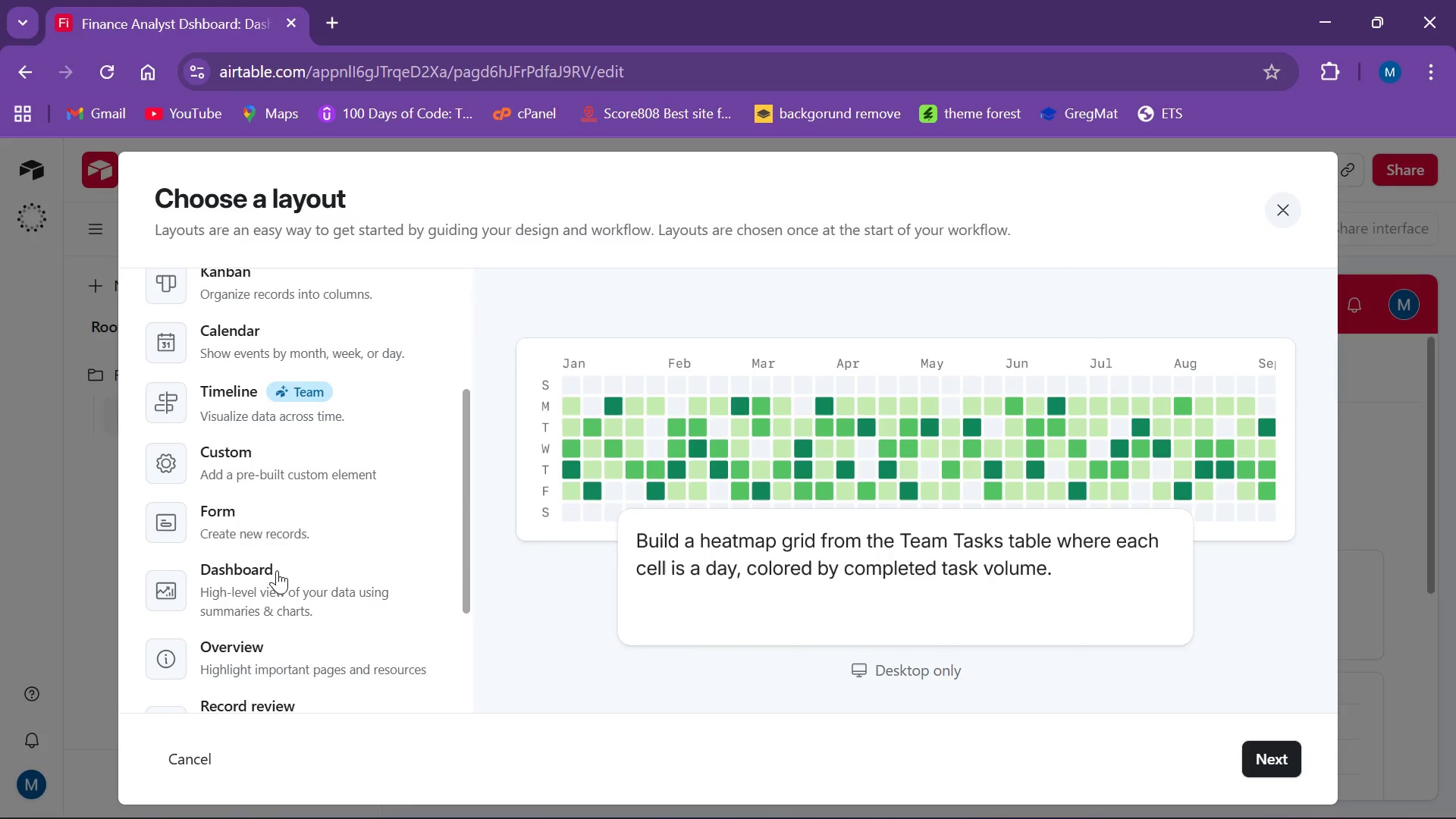 
left_click([277, 570])
 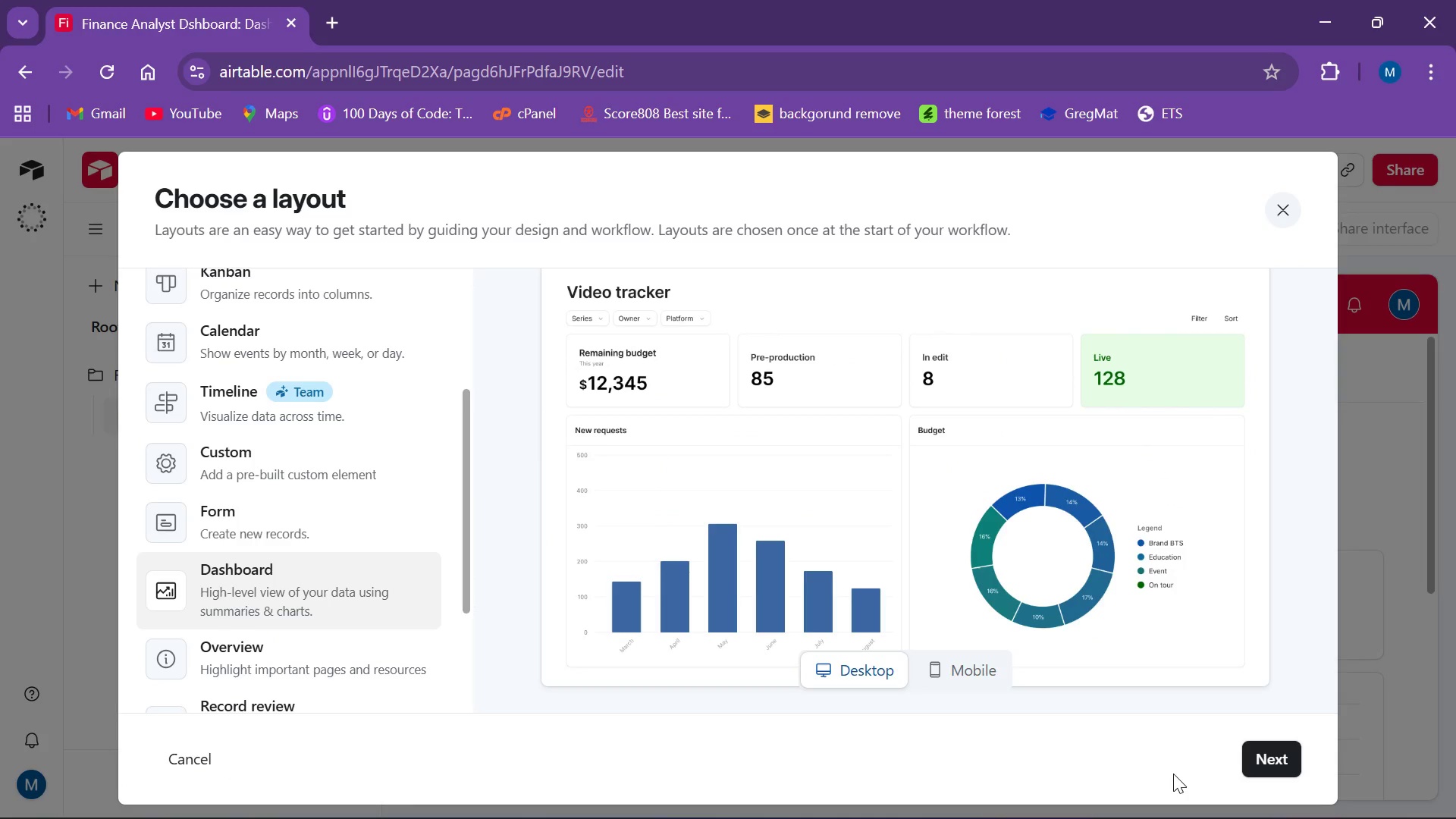 
left_click([1258, 769])
 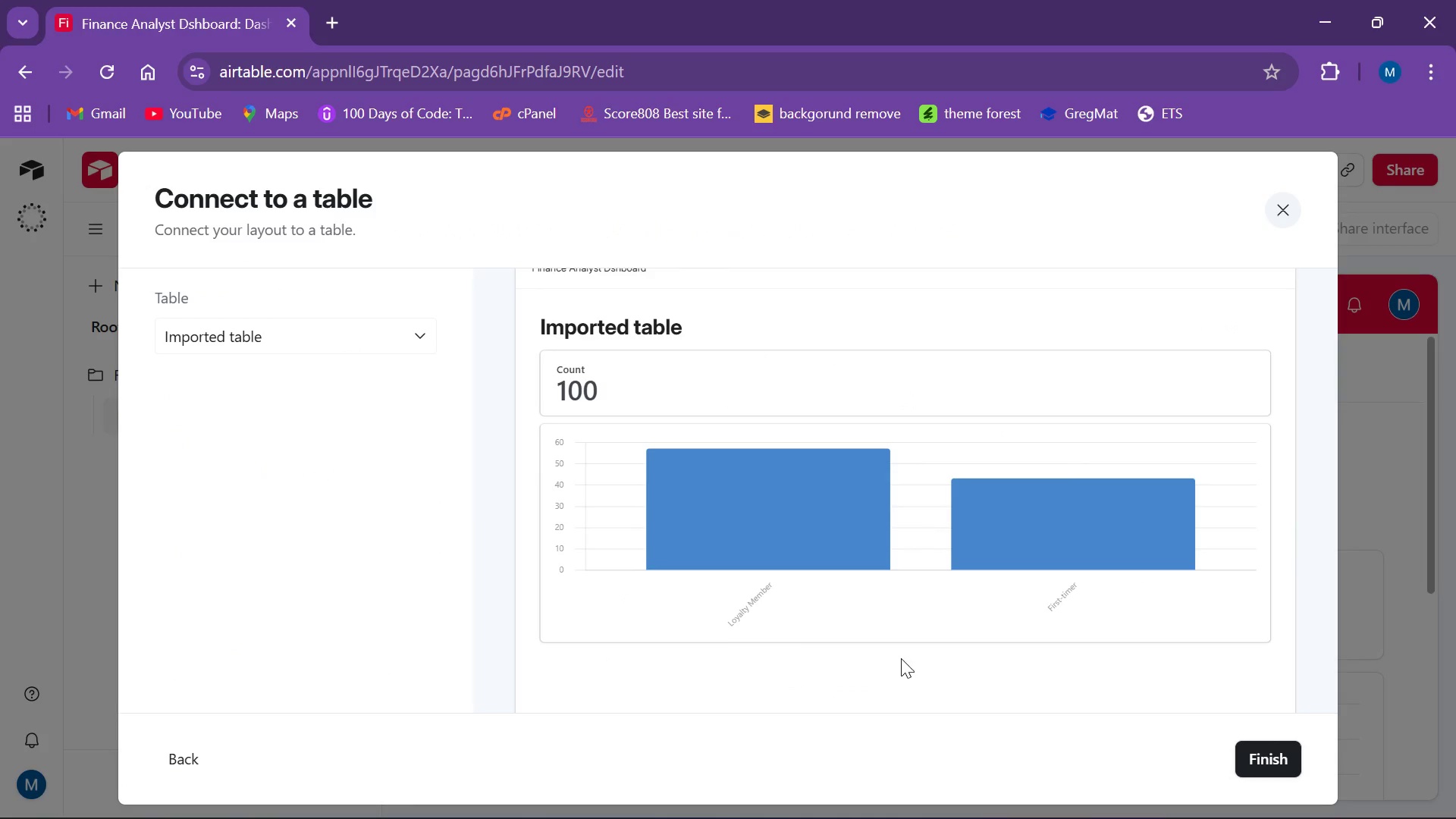 
scroll: coordinate [721, 618], scroll_direction: up, amount: 2.0
 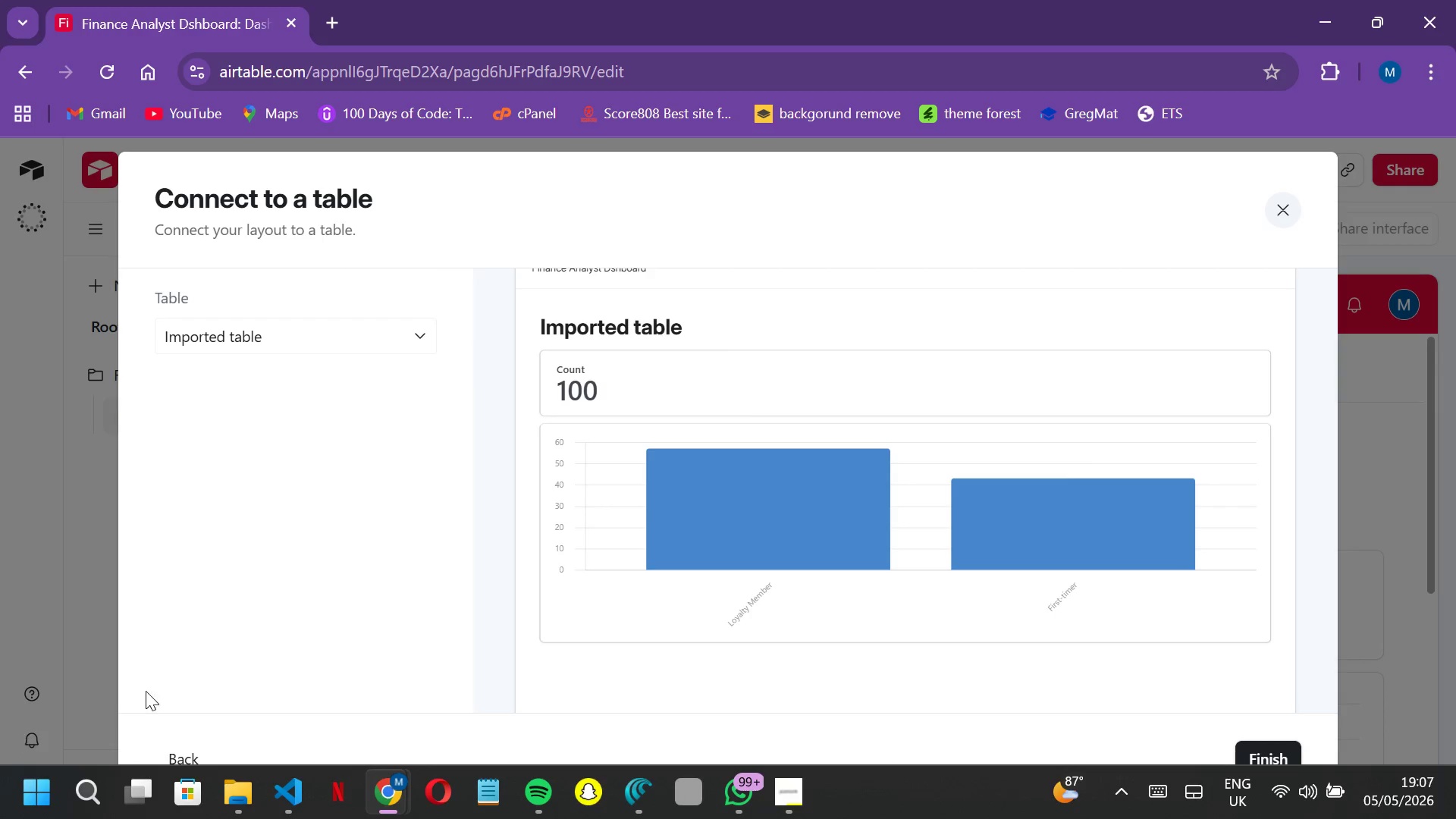 
left_click([206, 745])
 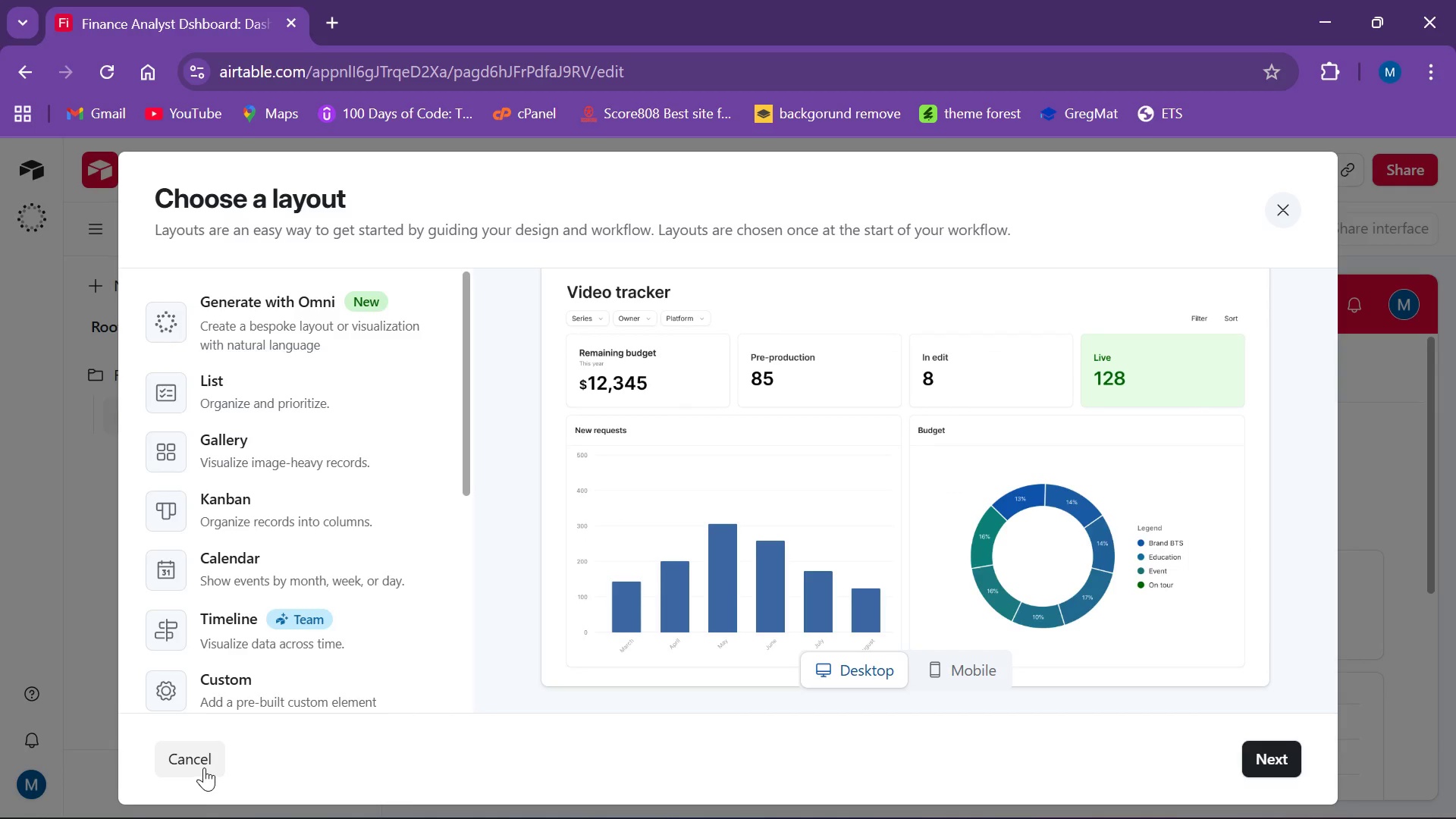 
left_click([204, 767])
 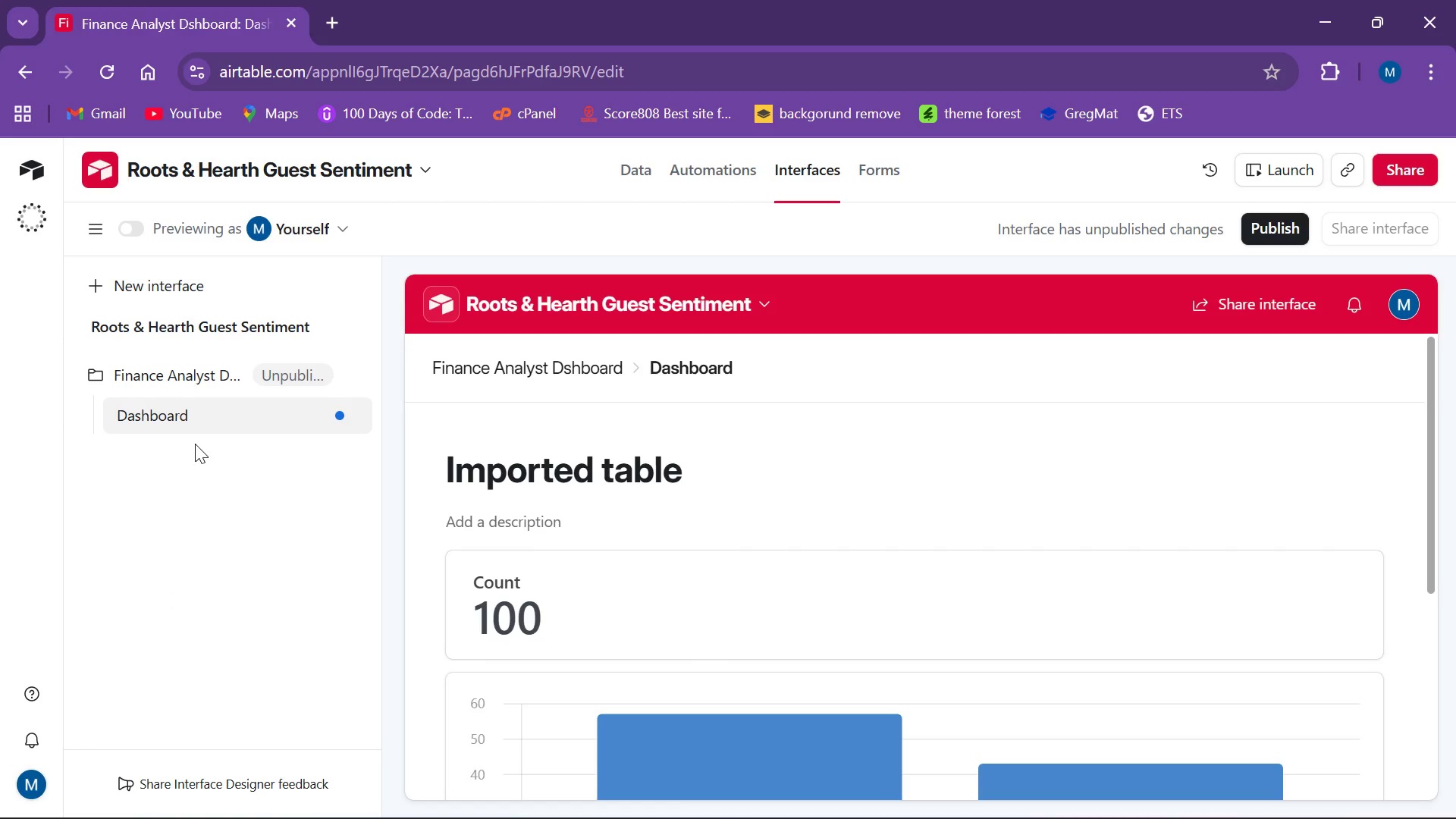 
wait(32.66)
 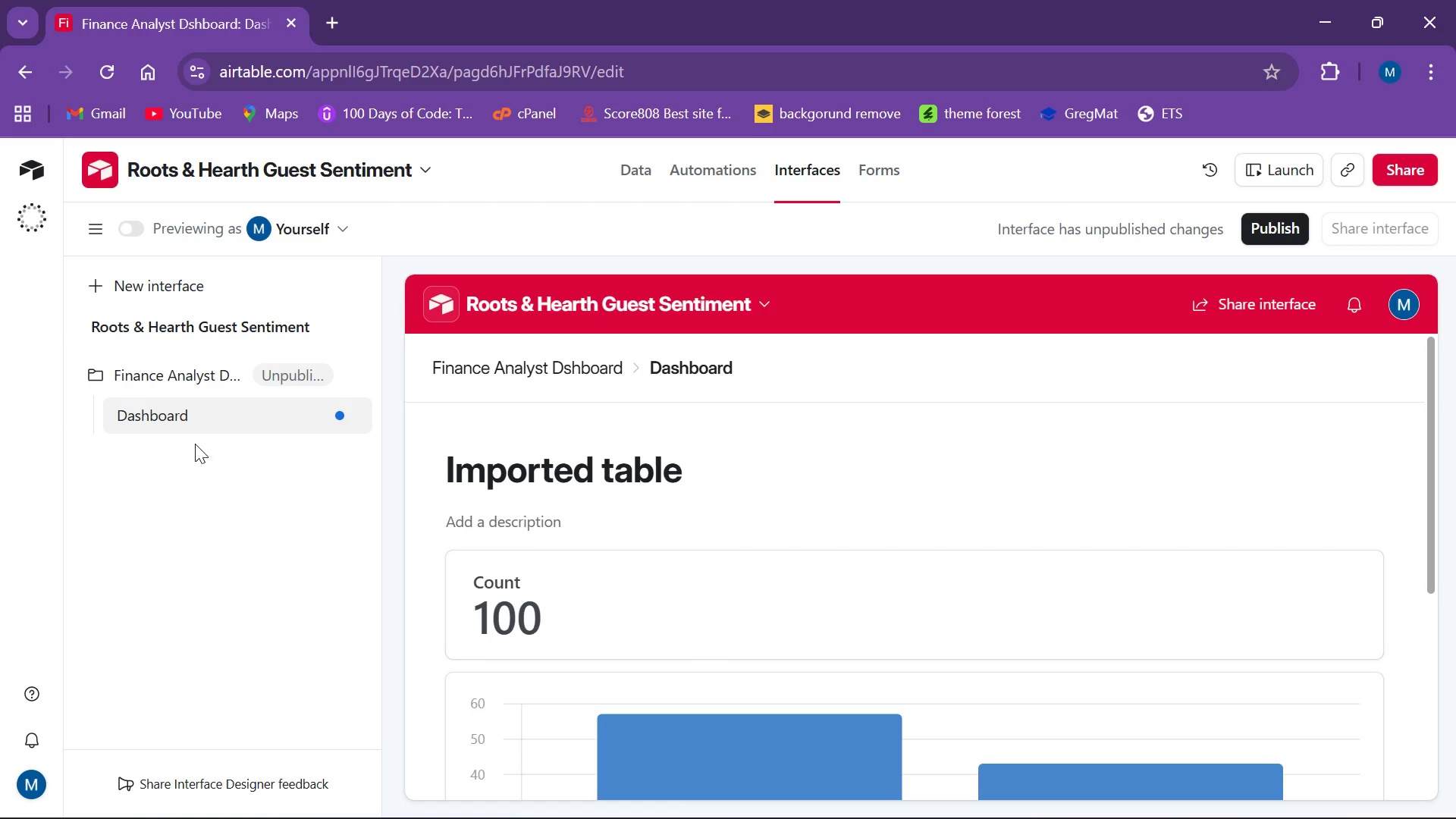 
scroll: coordinate [667, 554], scroll_direction: down, amount: 2.0
 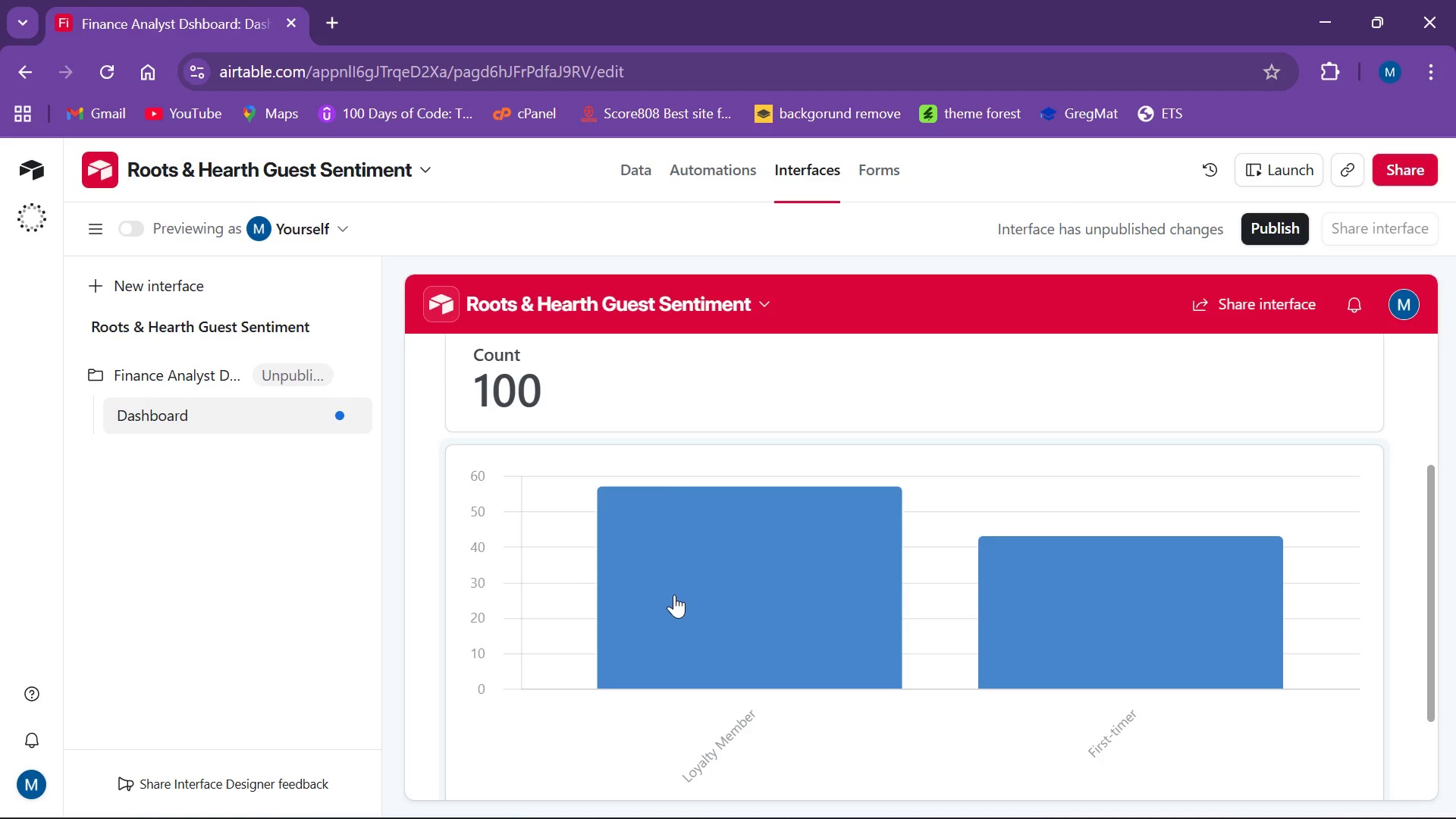 